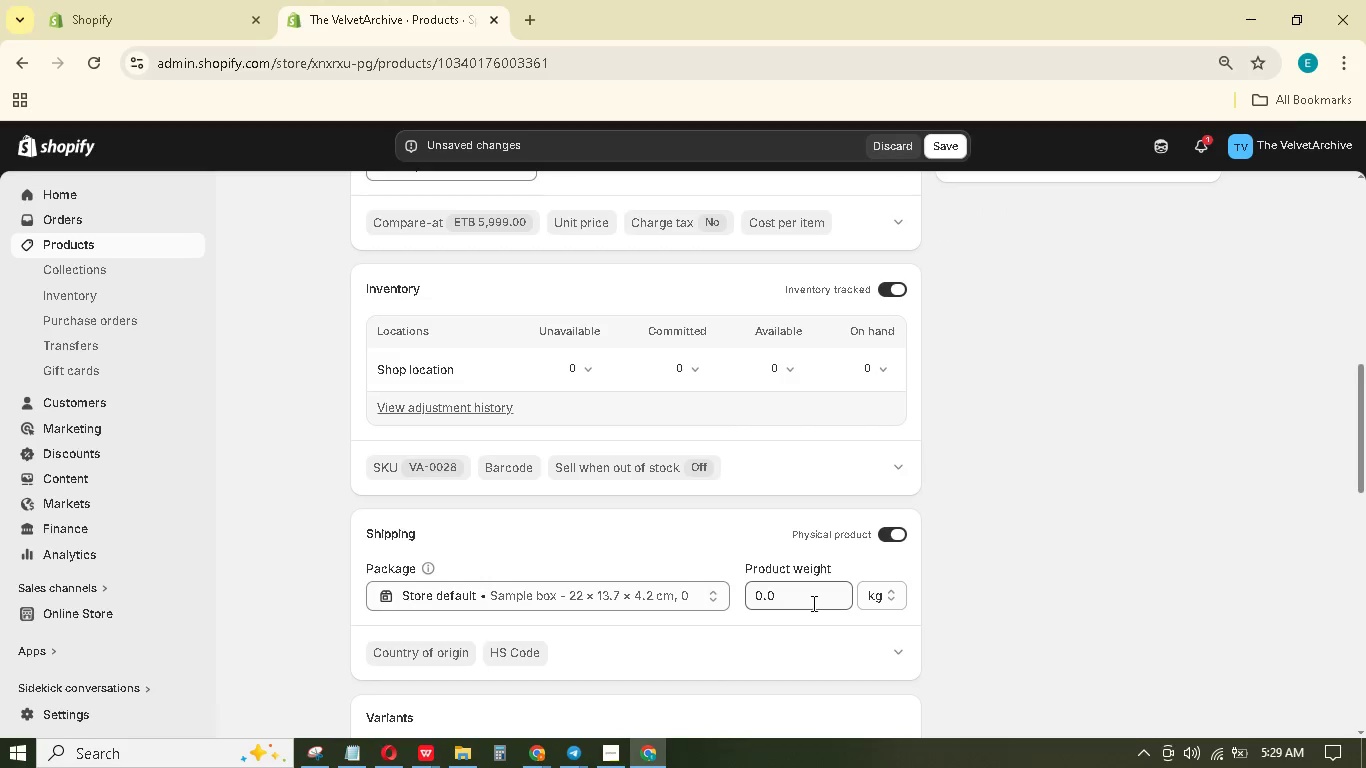 
left_click_drag(start_coordinate=[812, 602], to_coordinate=[736, 580])
 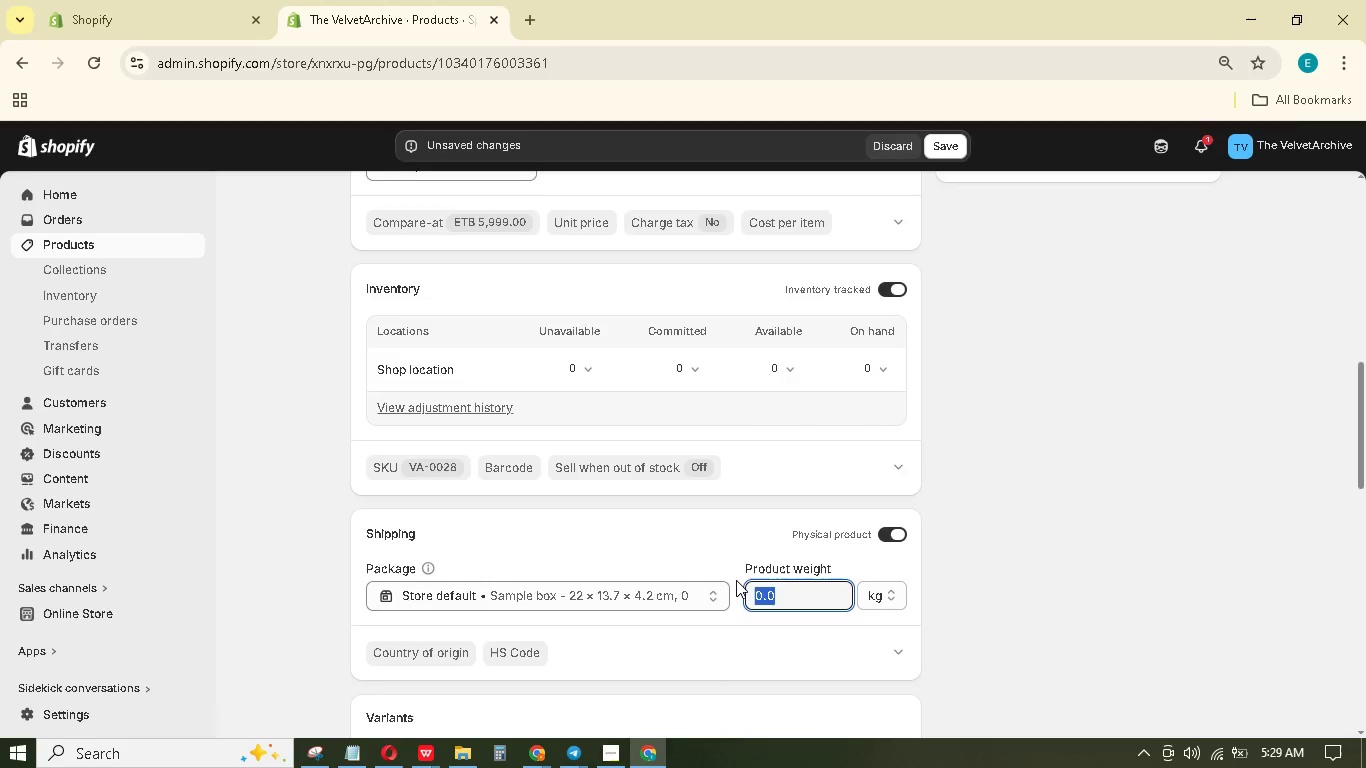 
key(Numpad6)
 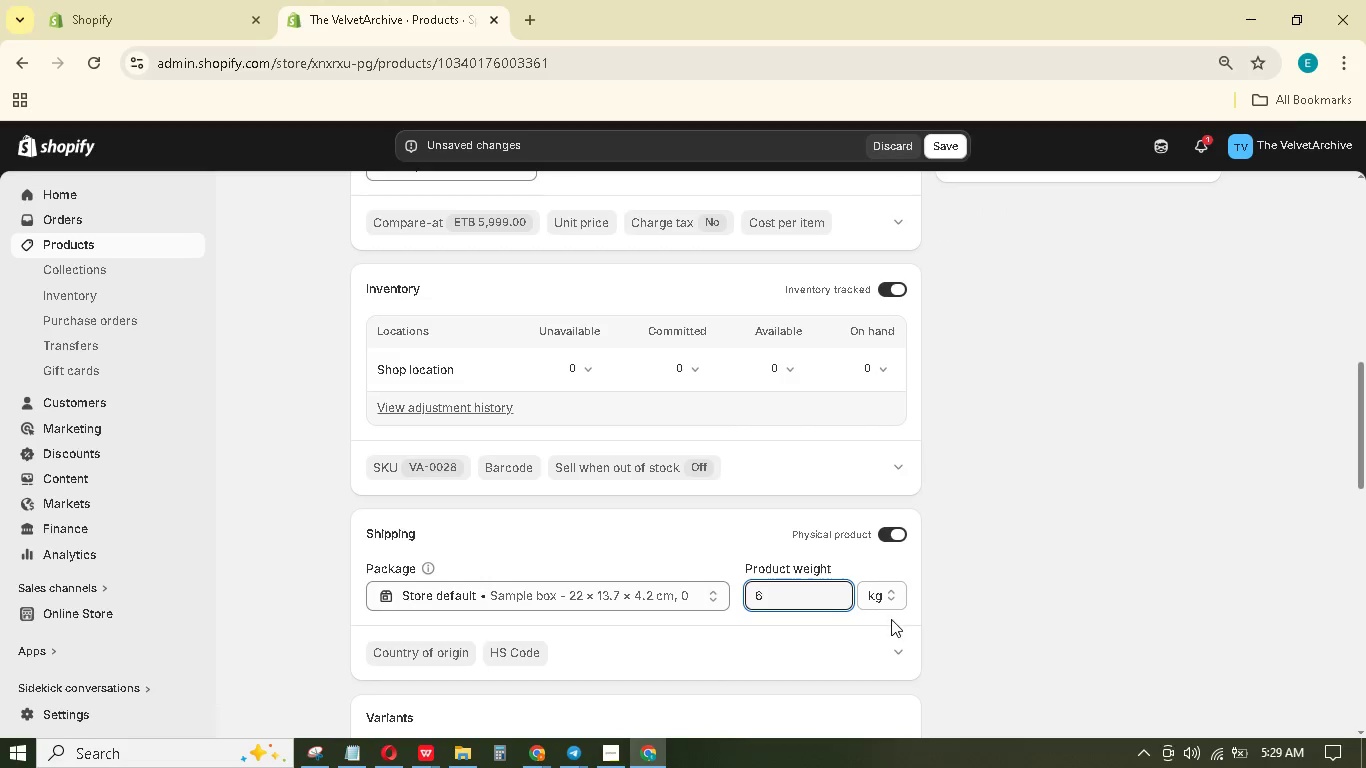 
left_click([889, 602])
 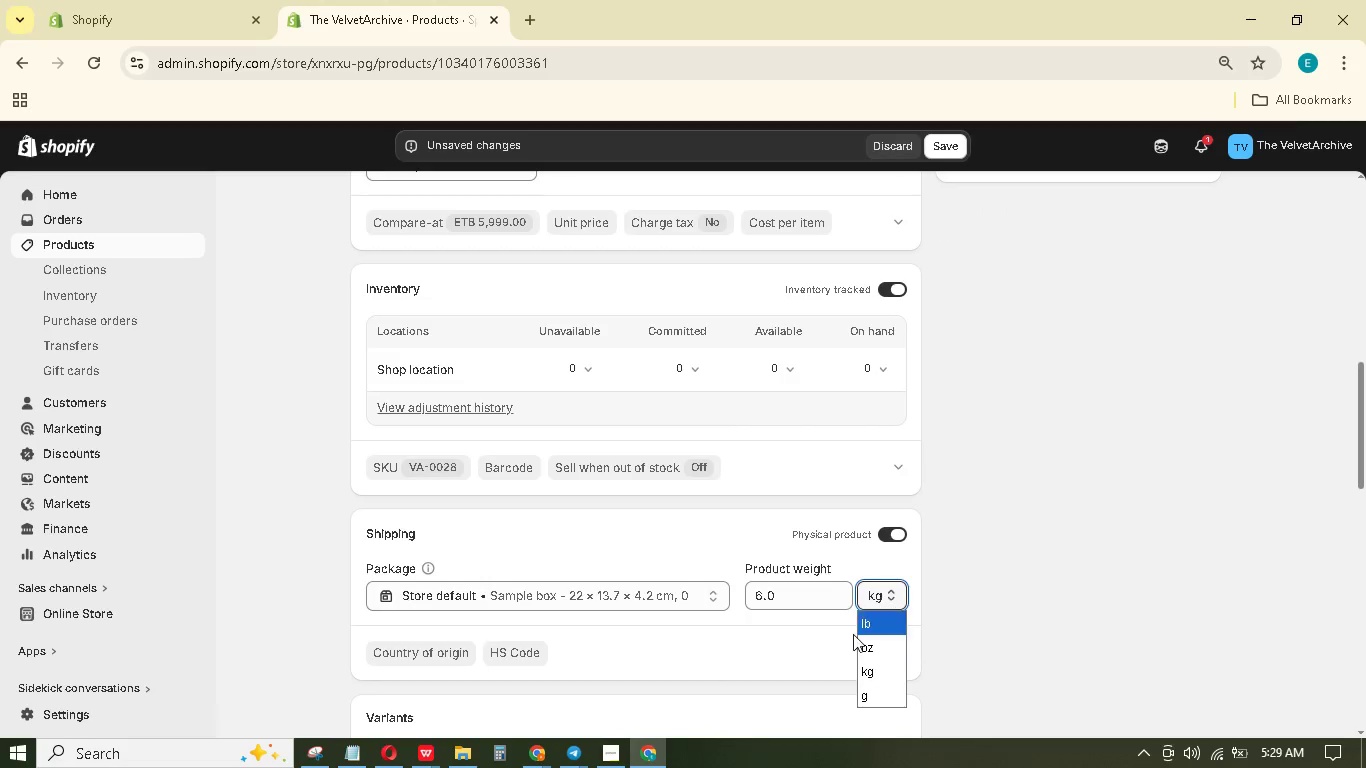 
left_click([853, 634])
 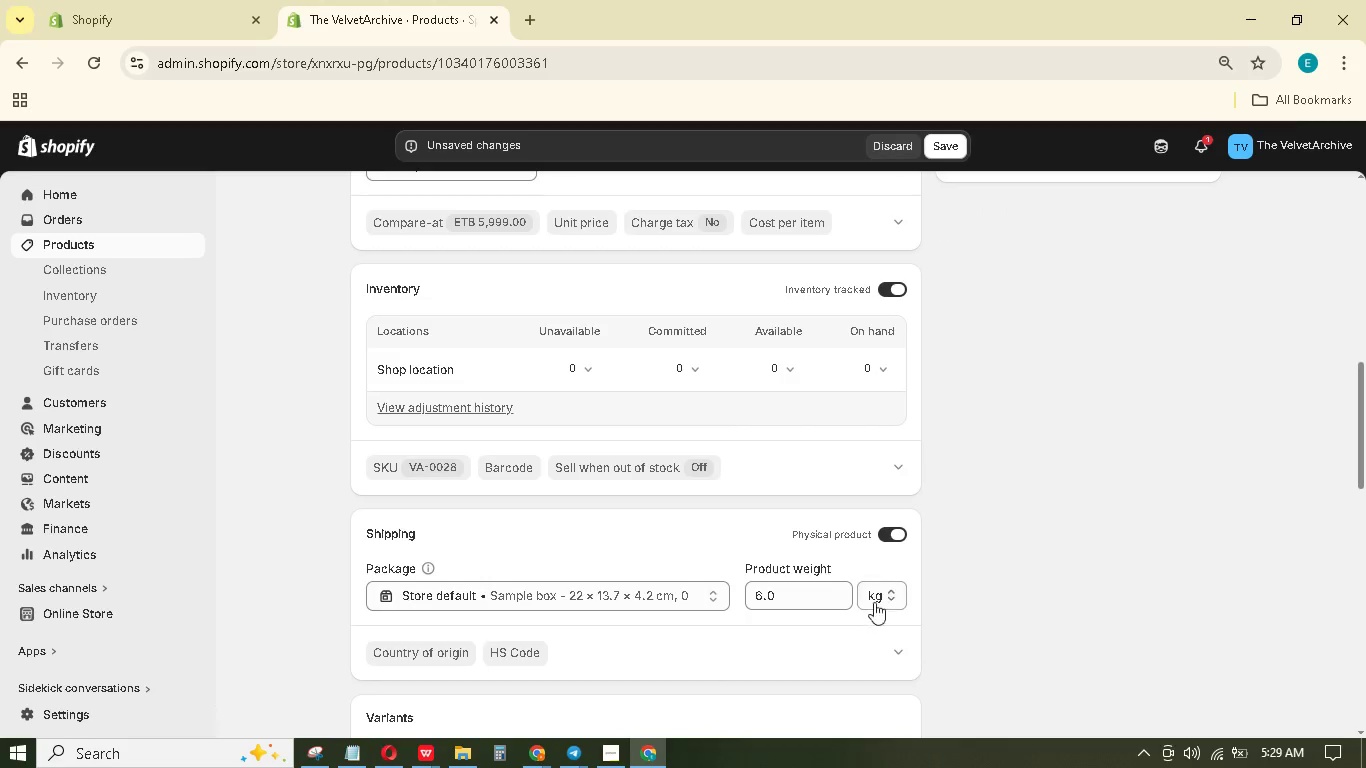 
double_click([873, 598])
 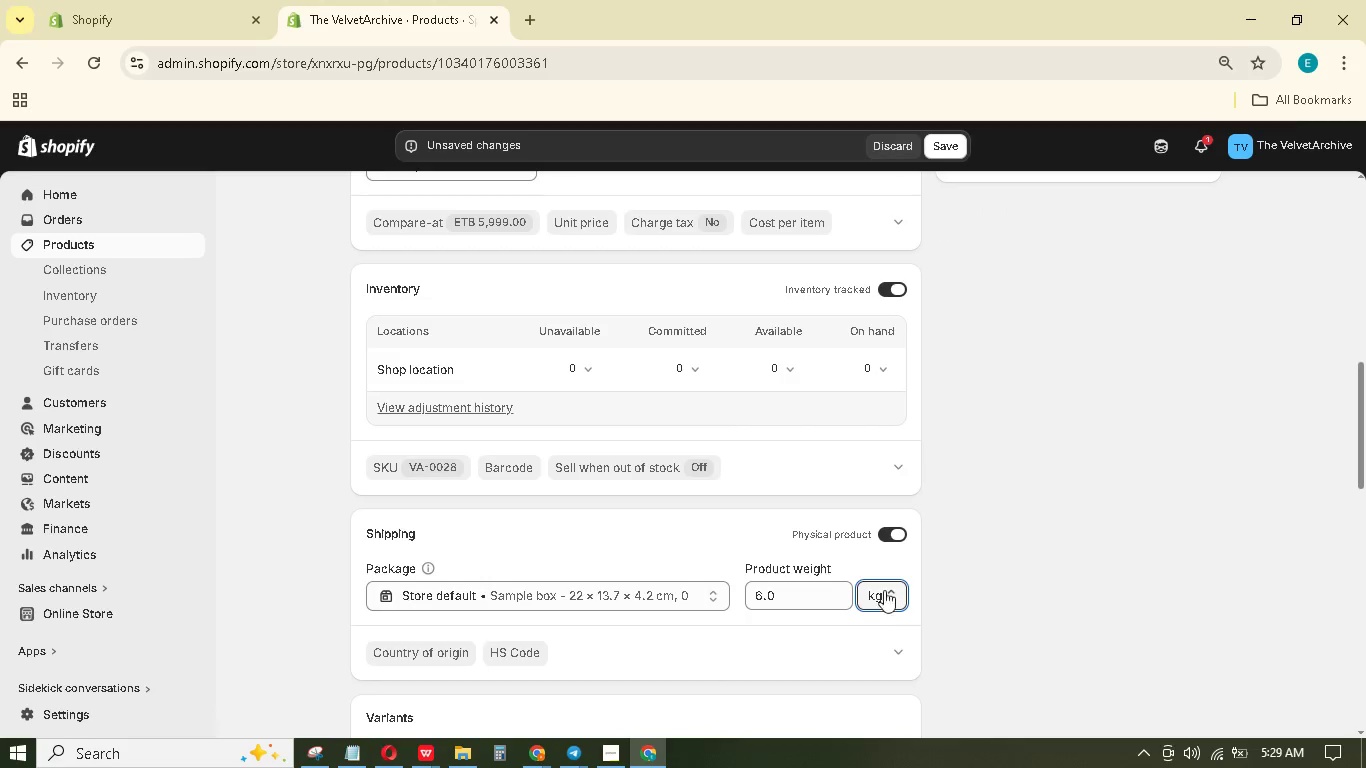 
left_click_drag(start_coordinate=[883, 590], to_coordinate=[888, 585])
 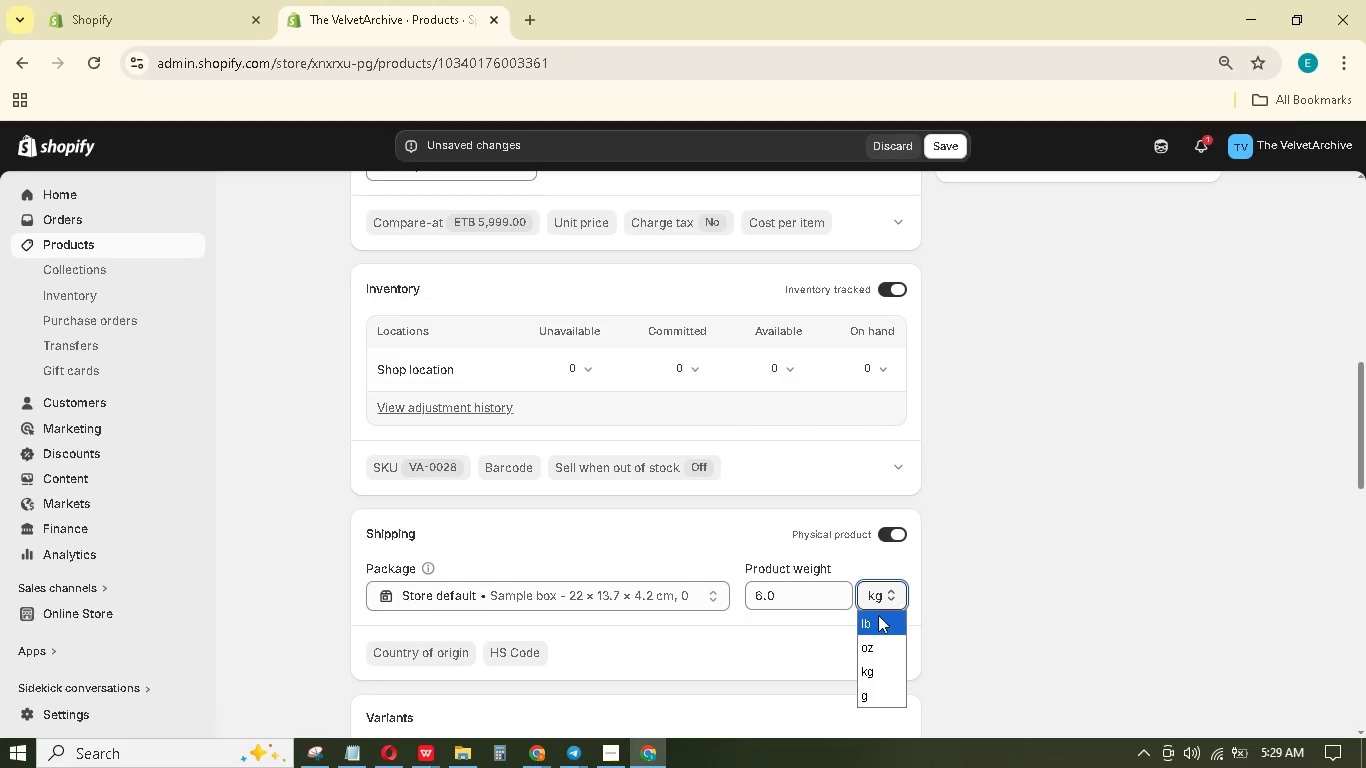 
left_click([874, 619])
 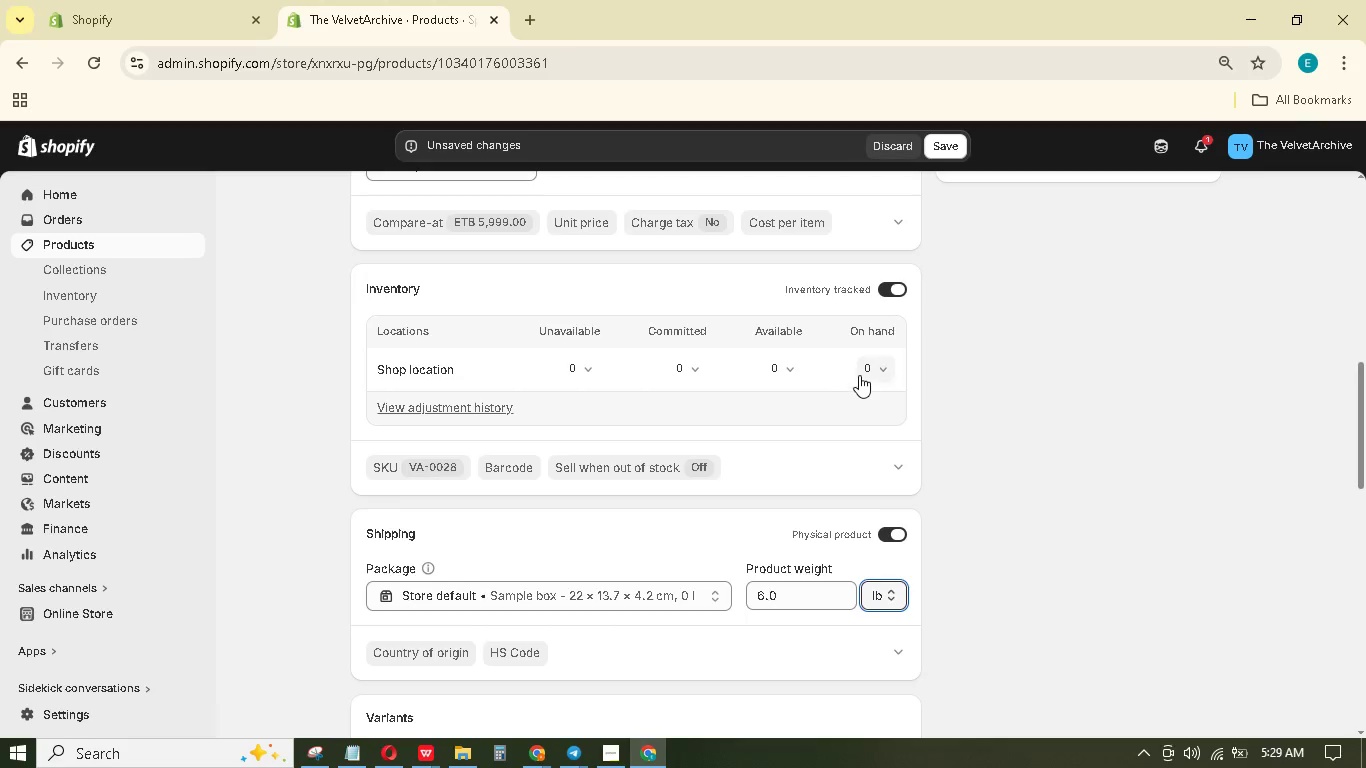 
left_click([861, 368])
 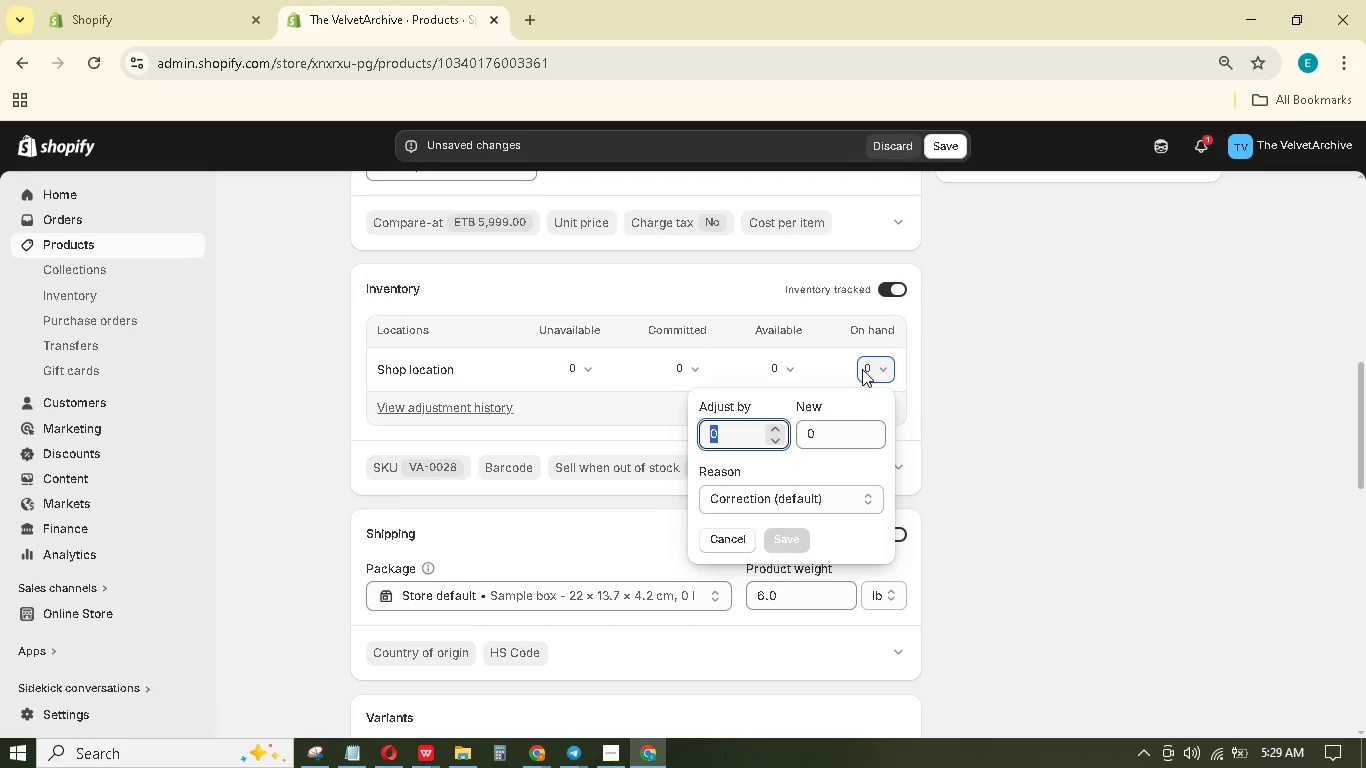 
key(Numpad1)
 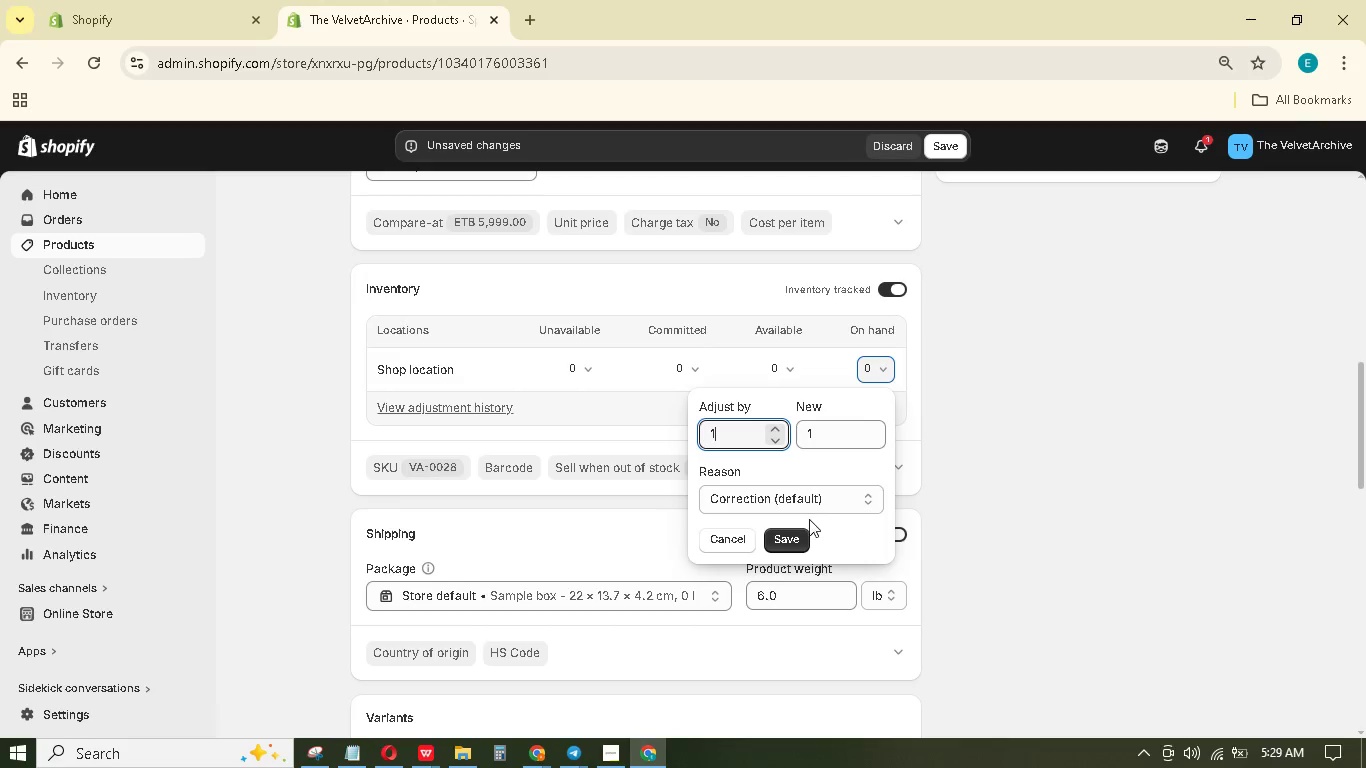 
left_click([792, 545])
 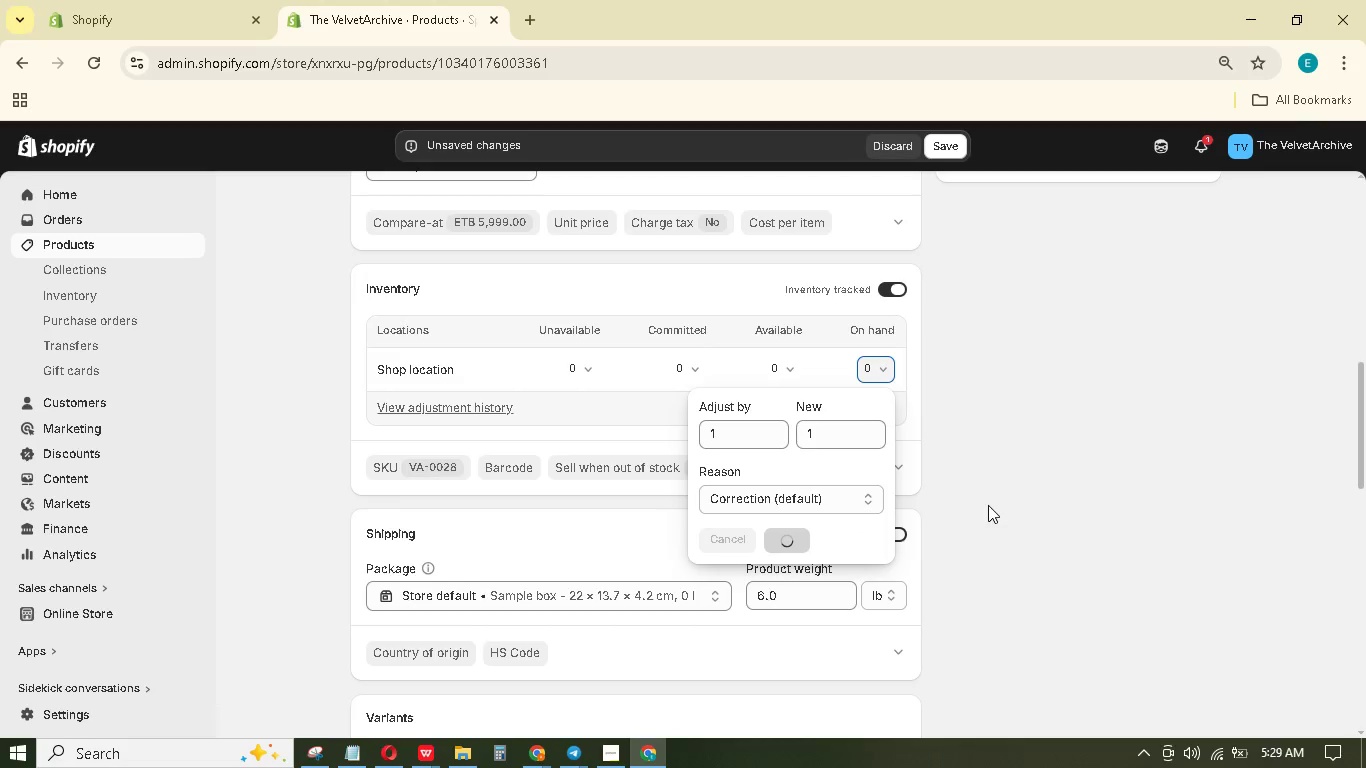 
left_click_drag(start_coordinate=[1009, 513], to_coordinate=[1009, 503])
 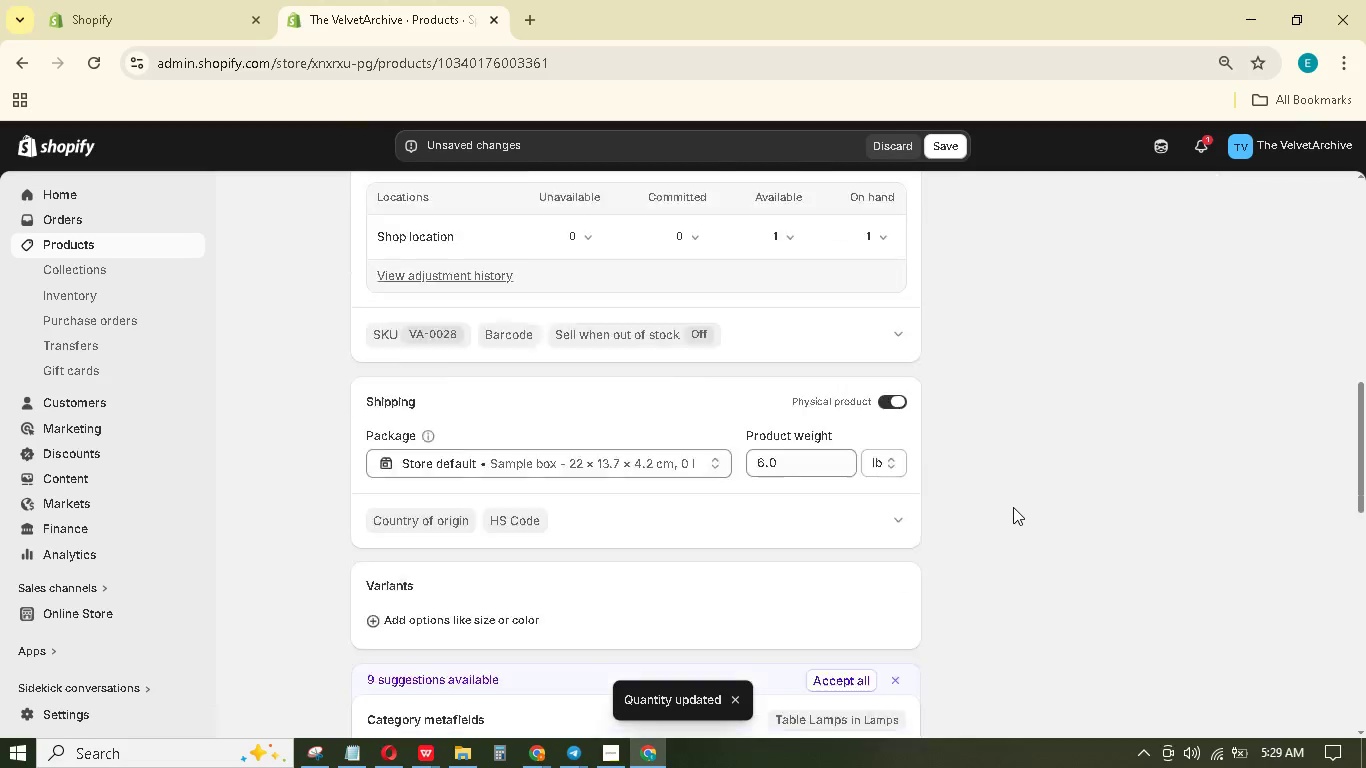 
scroll: coordinate [1024, 501], scroll_direction: down, amount: 23.0
 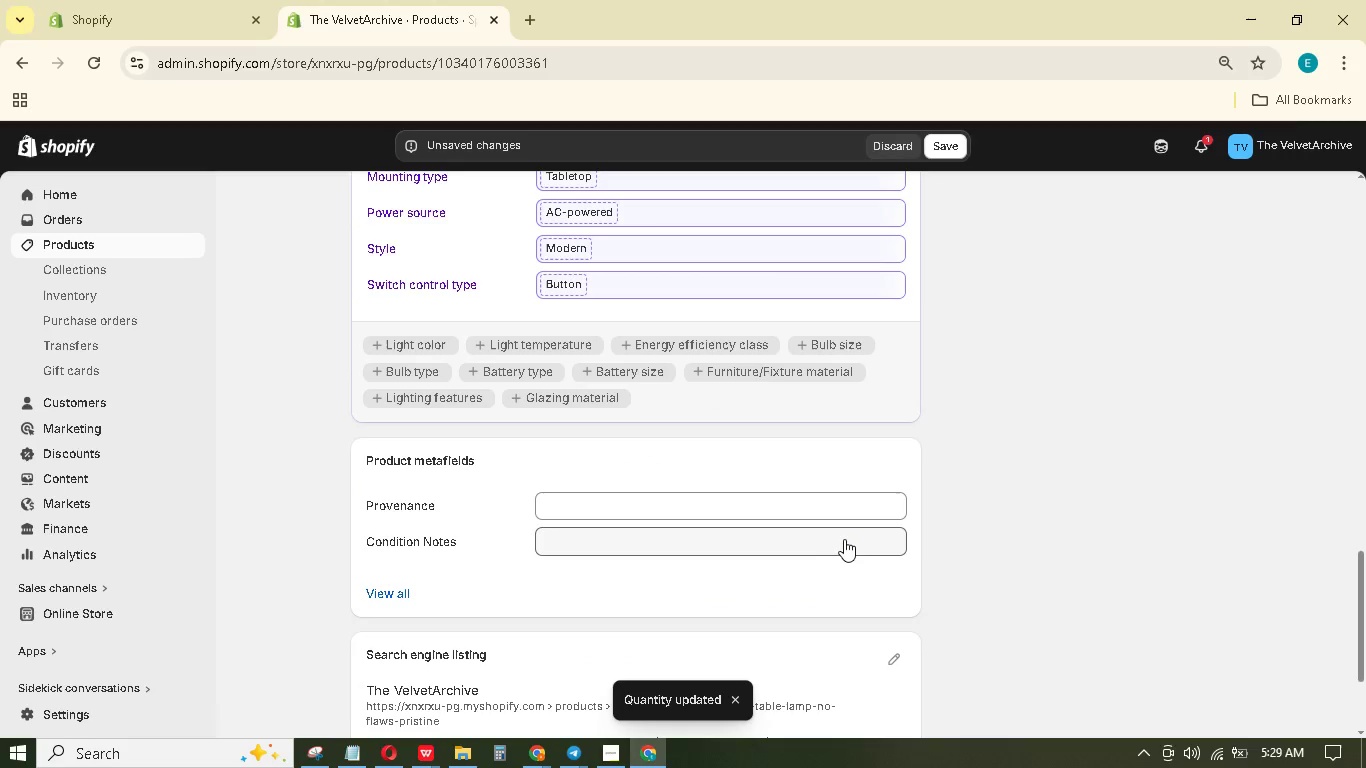 
left_click([844, 539])
 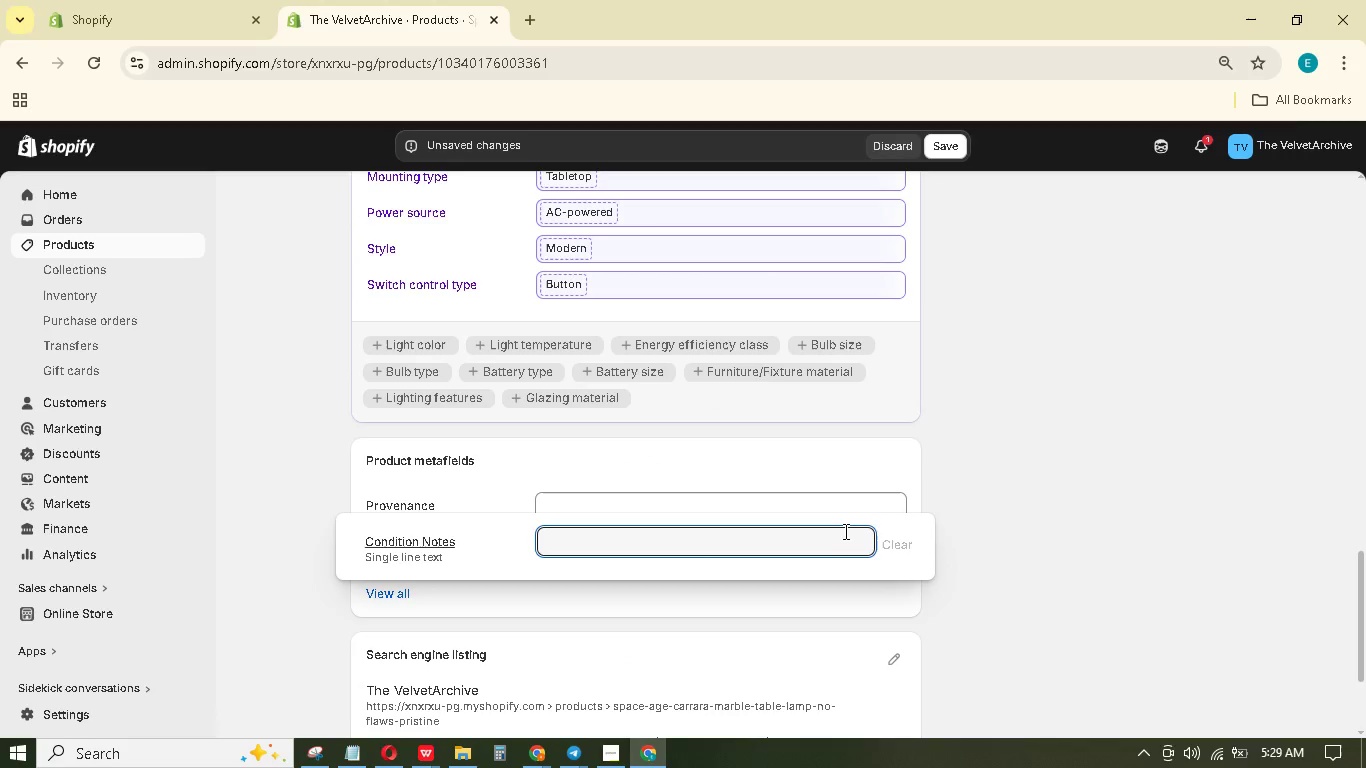 
type(Pristne condition with no chips, cracks )
 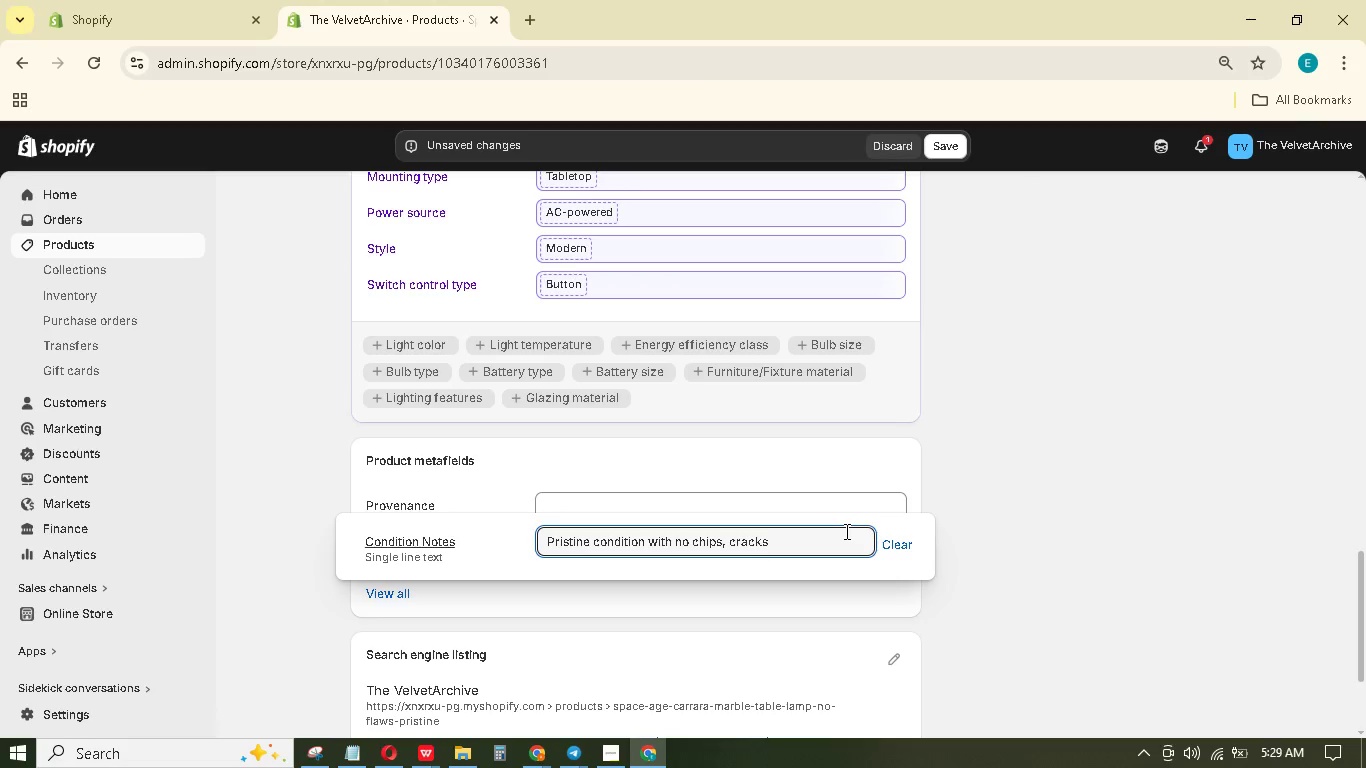 
scroll: coordinate [789, 568], scroll_direction: up, amount: 28.0
 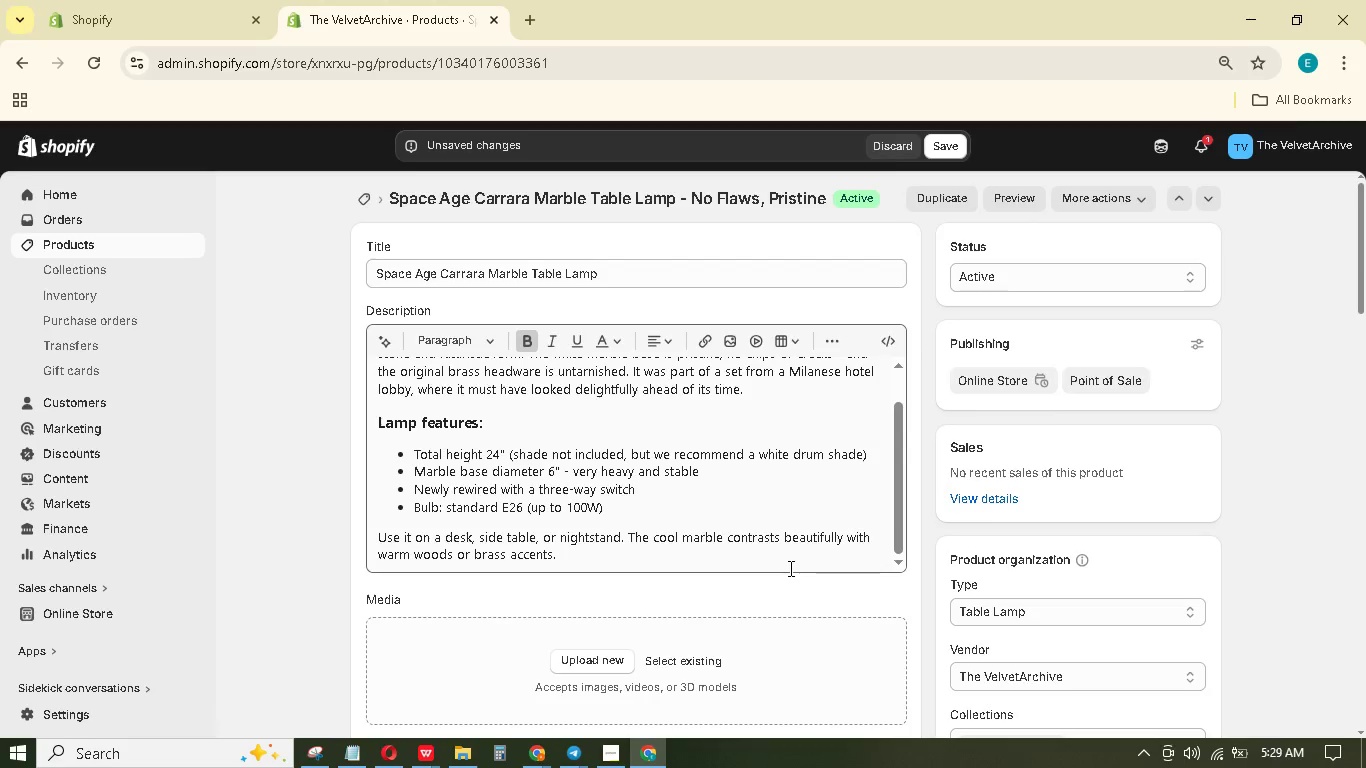 
scroll: coordinate [788, 567], scroll_direction: down, amount: 25.0
 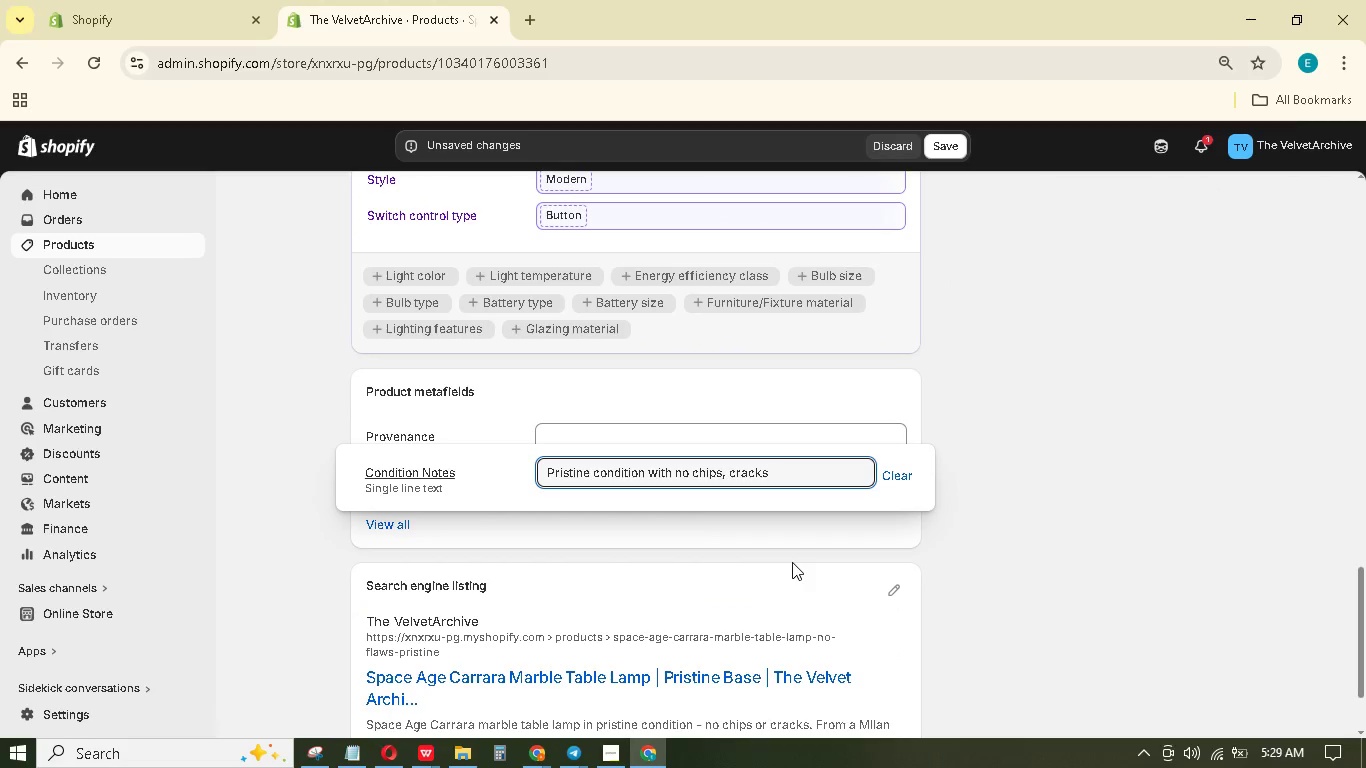 
key(Backspace)
type(, or visible repairs.)
 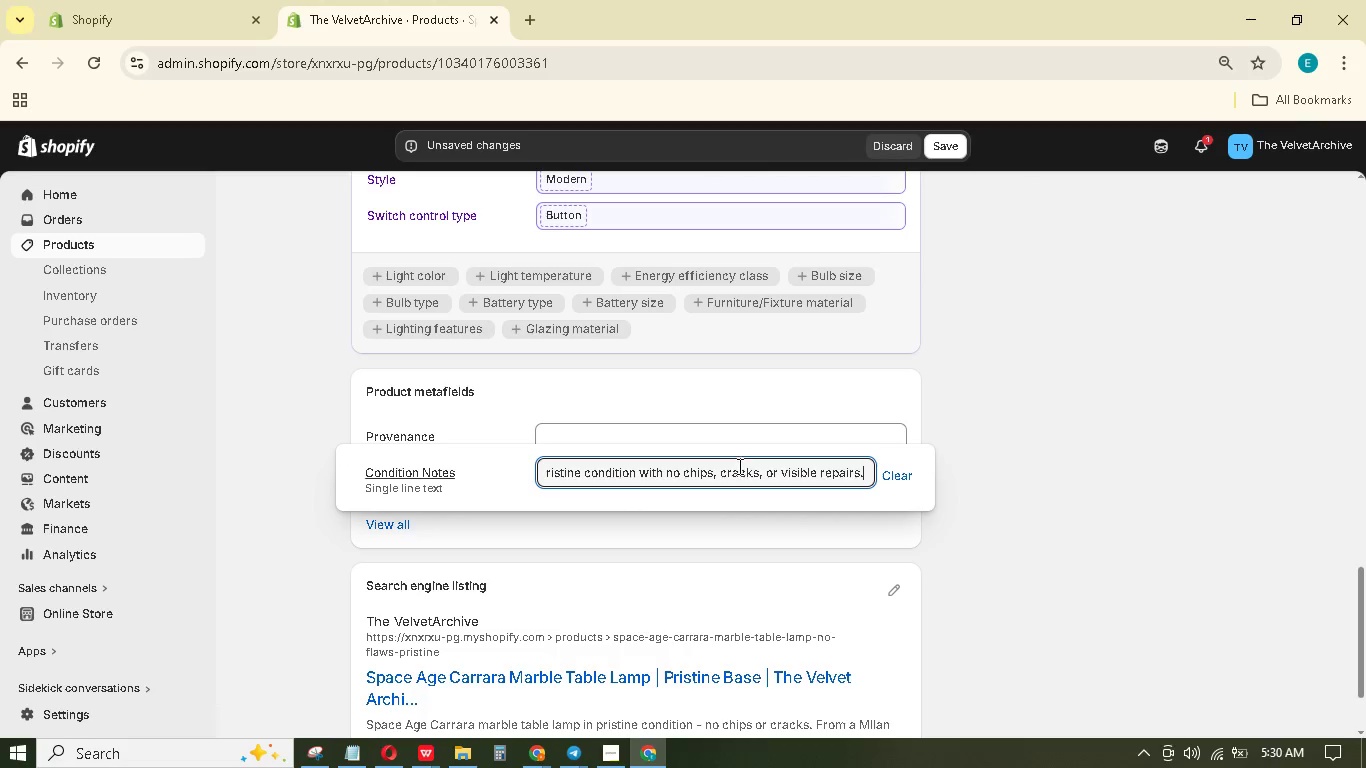 
left_click([734, 434])
 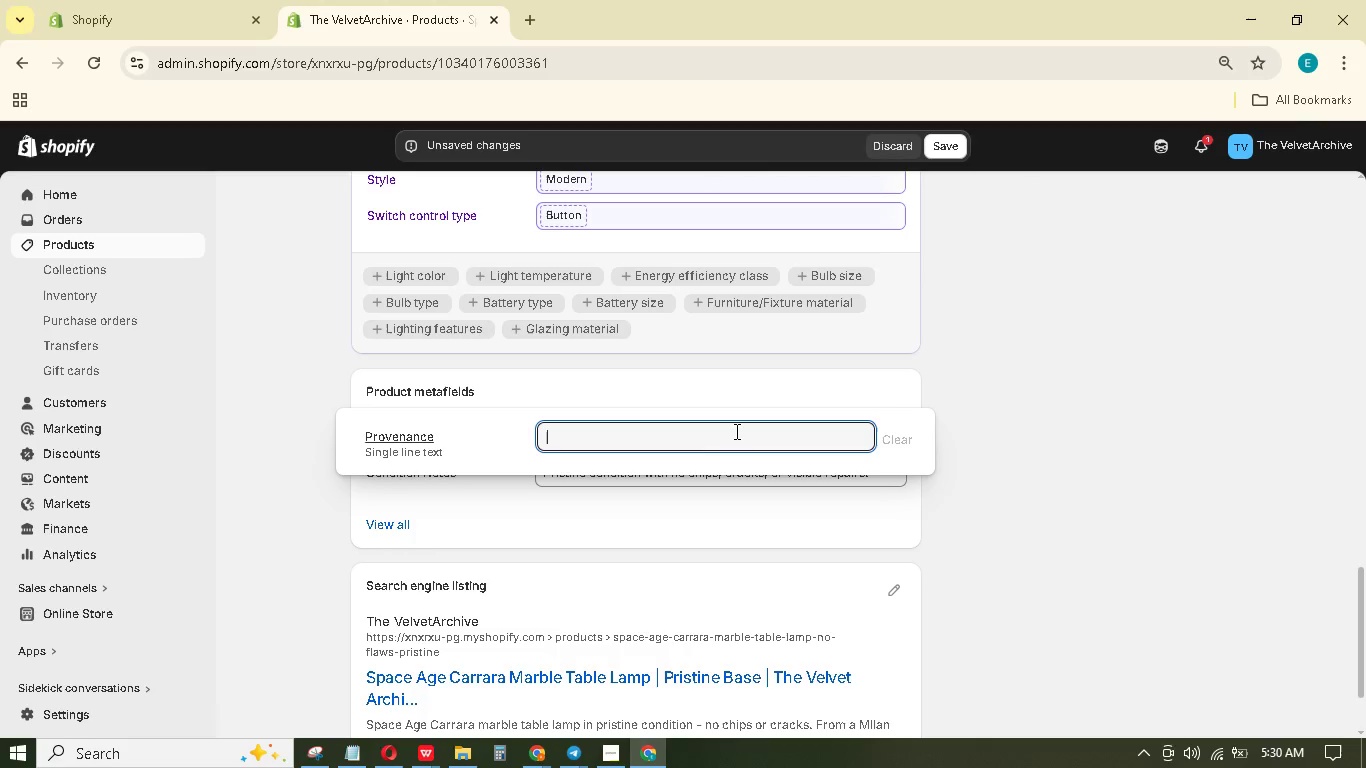 
wait(11.78)
 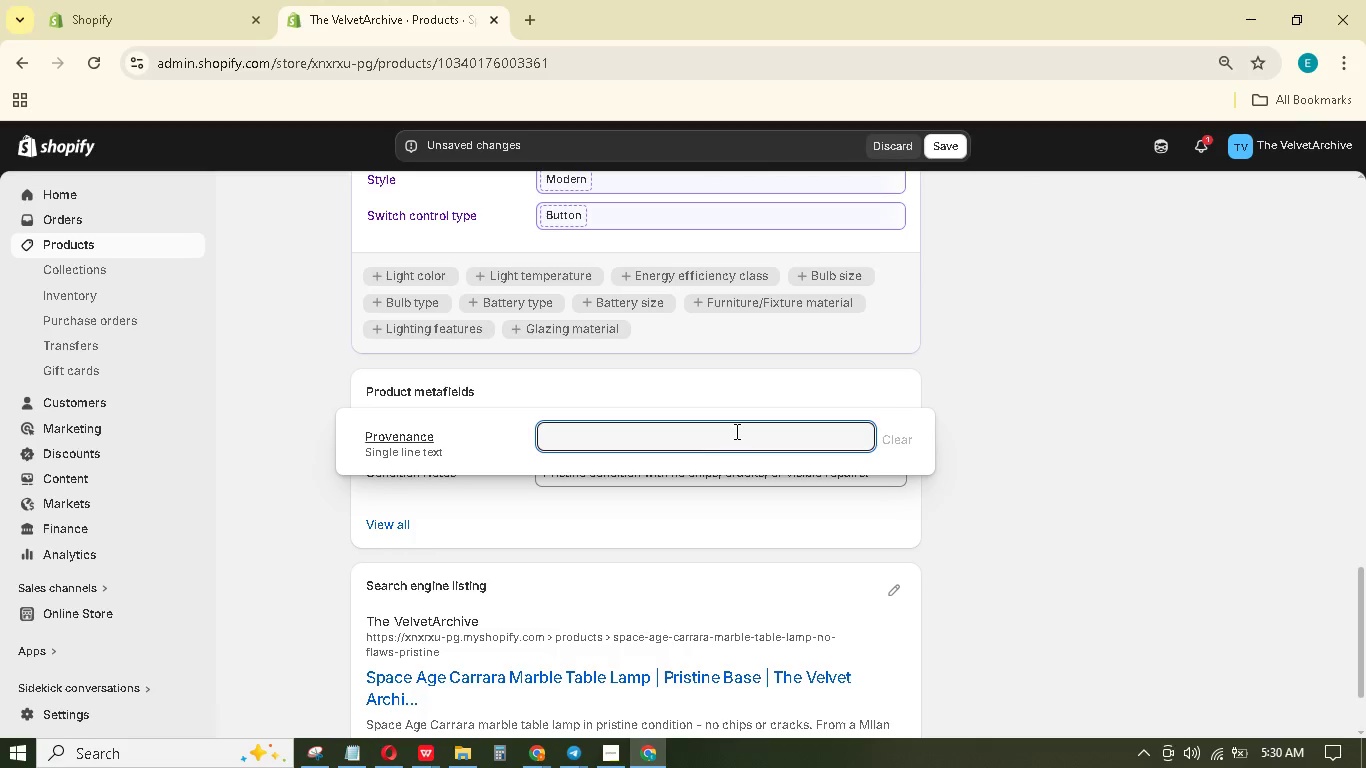 
type(Pristine )
 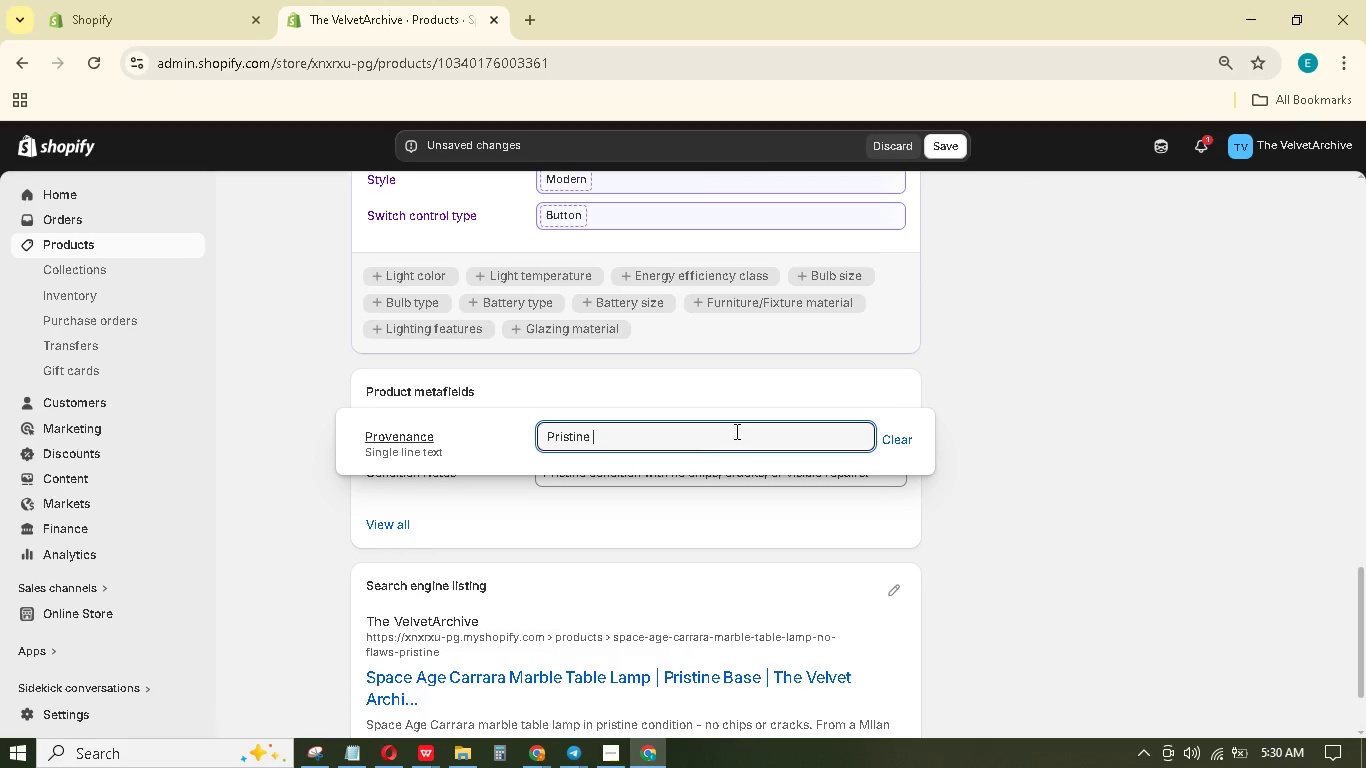 
wait(7.02)
 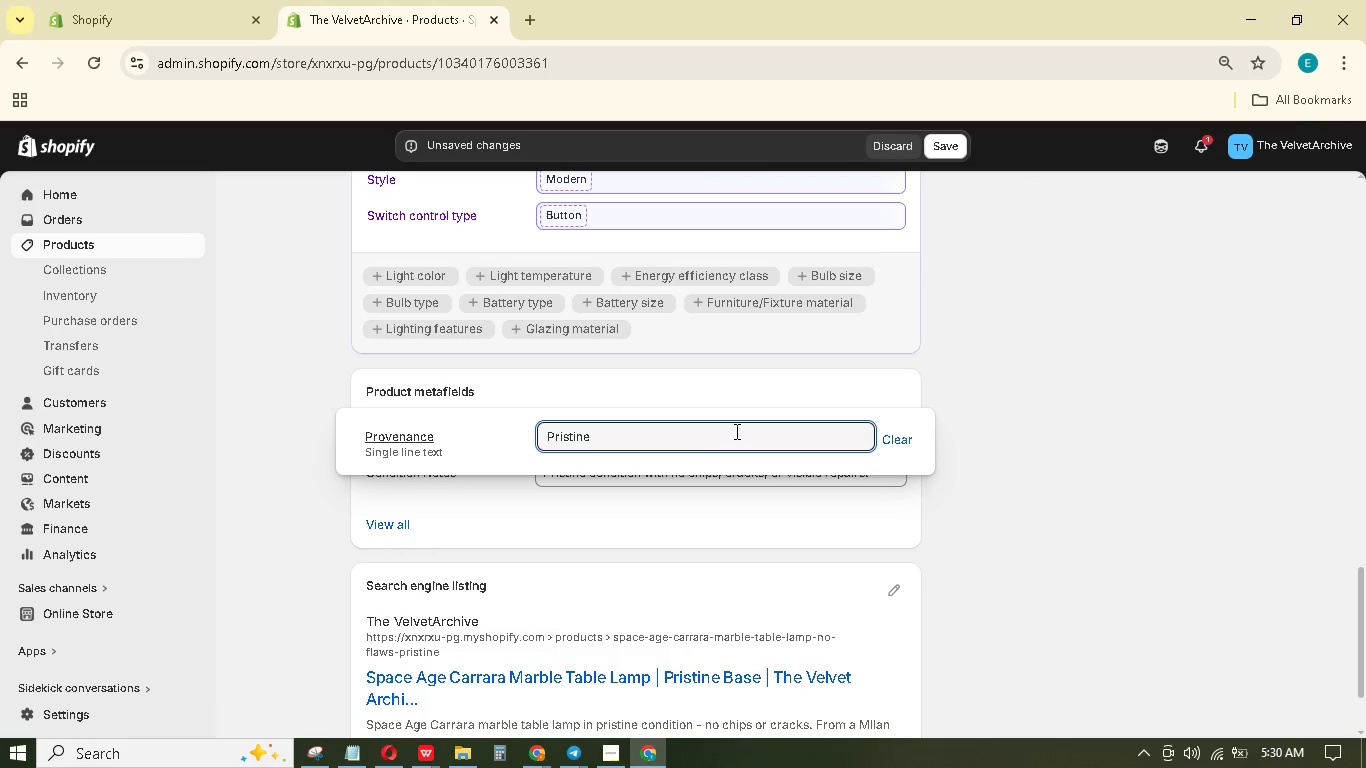 
hold_key(key=Backspace, duration=1.44)
 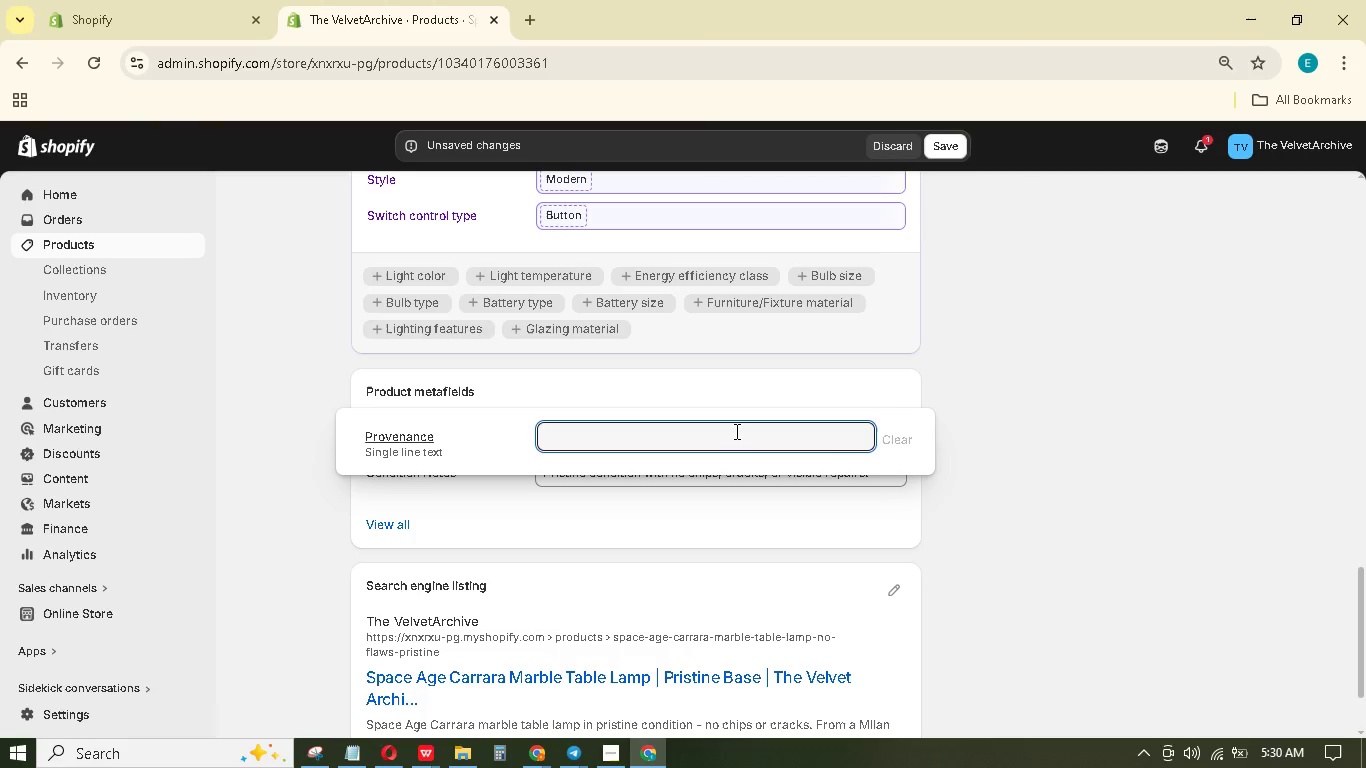 
key(Backspace)
key(Backspace)
key(Backspace)
key(Backspace)
key(Backspace)
key(Backspace)
type(Formerly part of a st used in a 1950s Milanese hotel lobby.)
 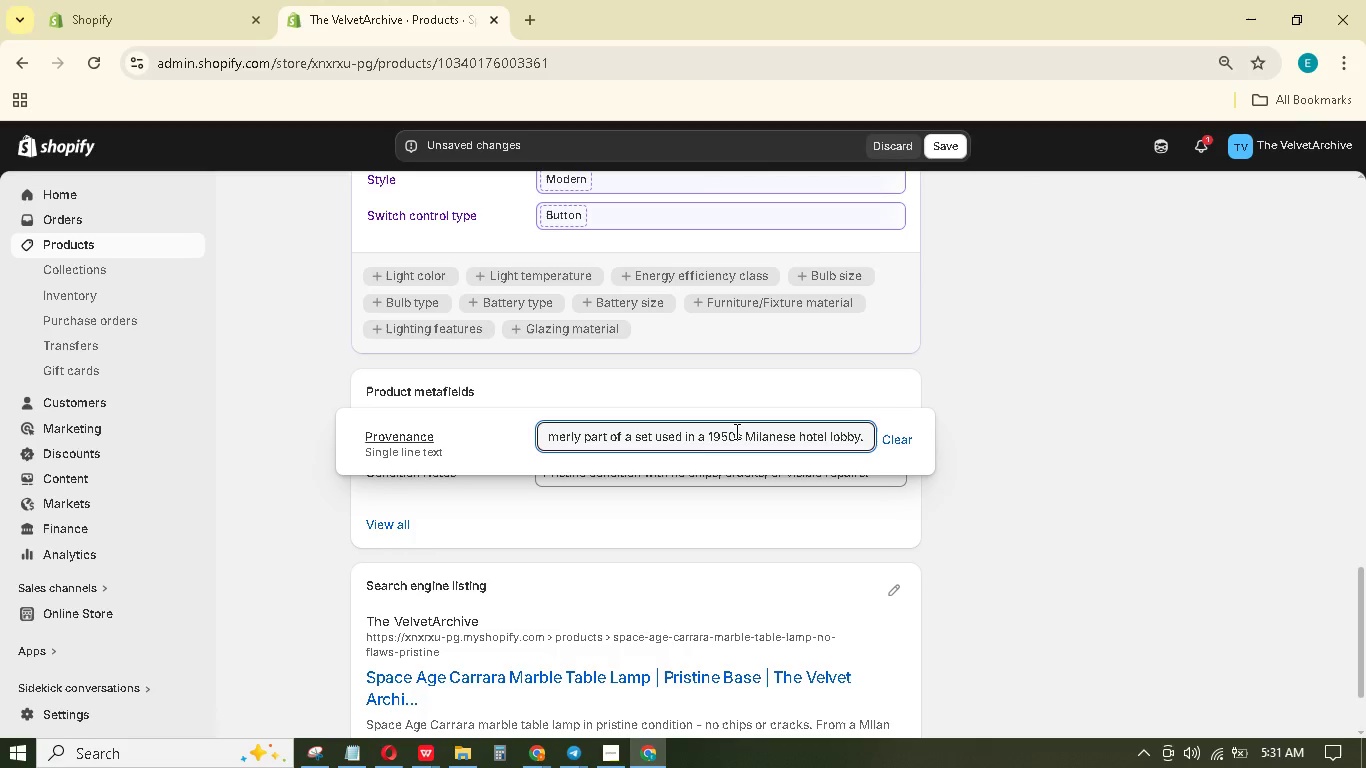 
left_click([945, 361])
 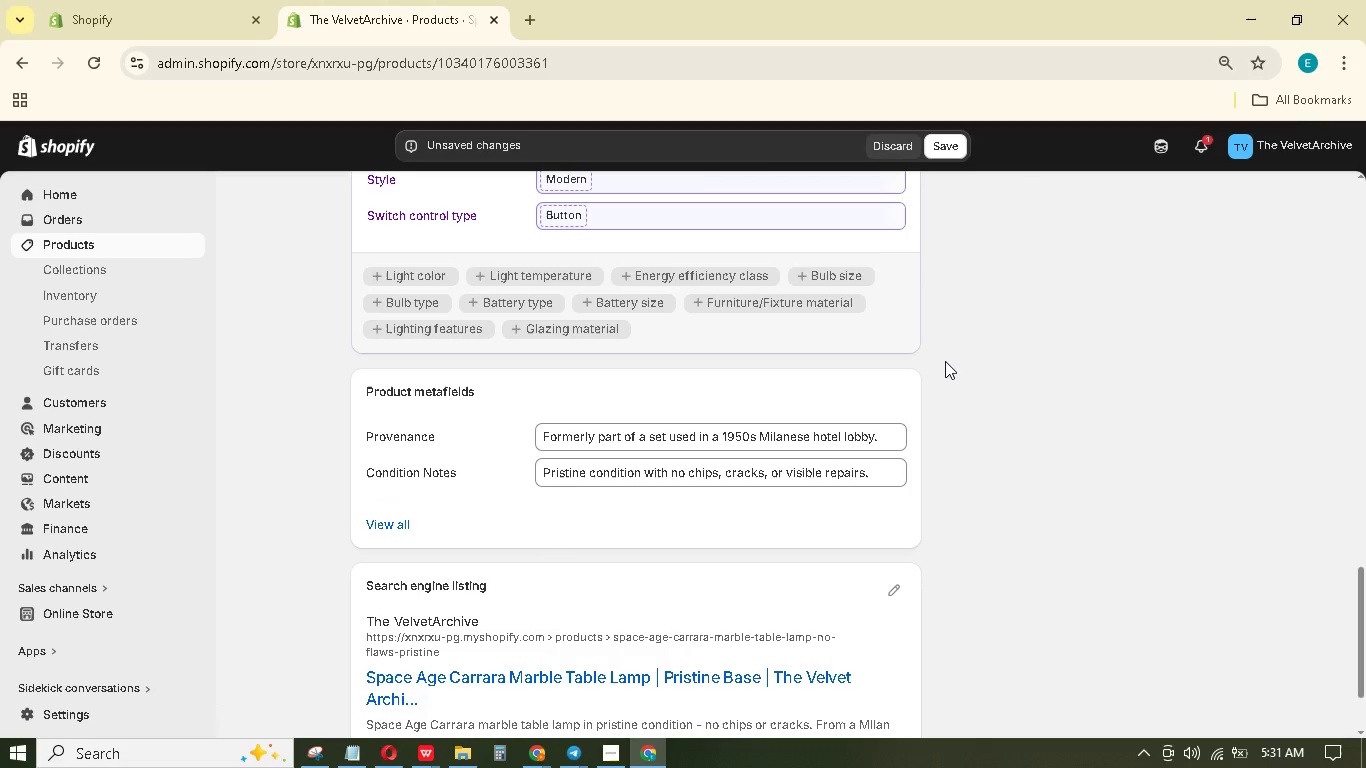 
wait(13.12)
 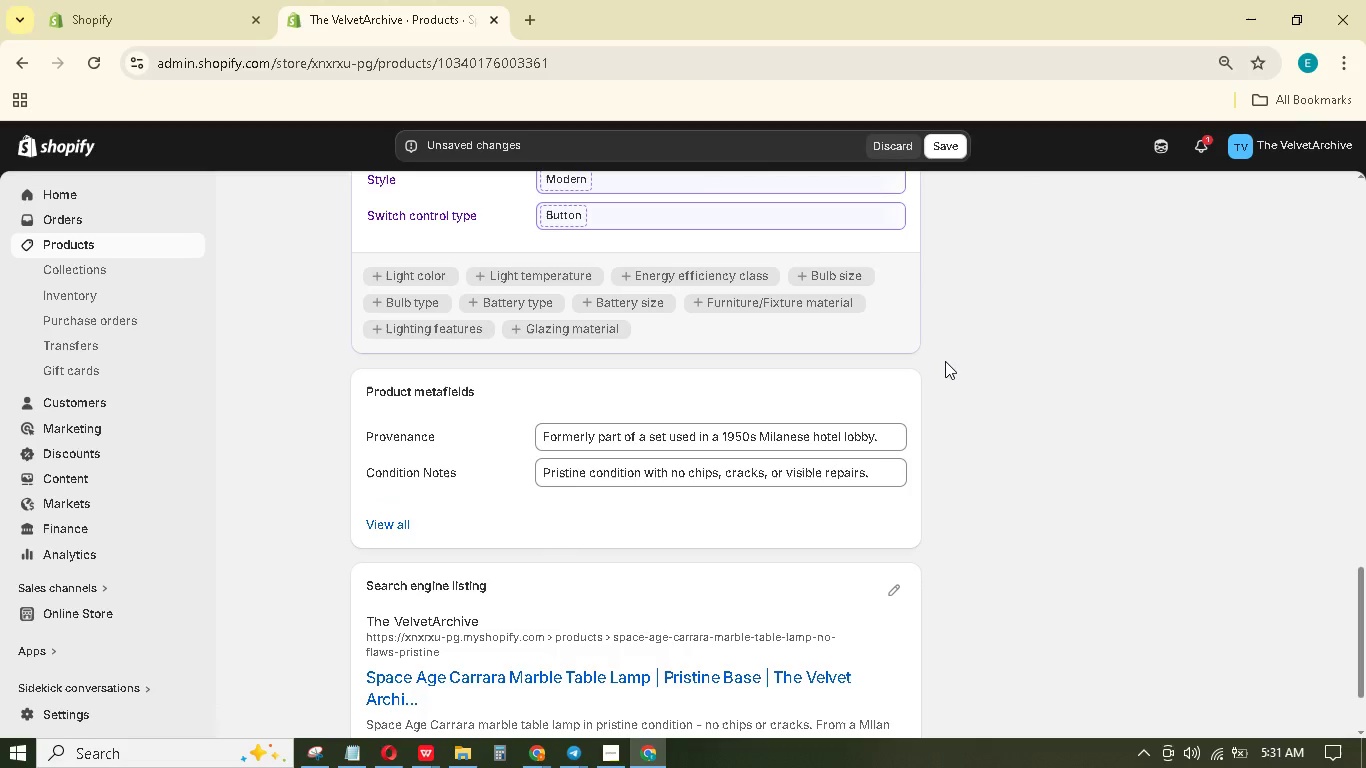 
scroll: coordinate [945, 354], scroll_direction: down, amount: 1.0
 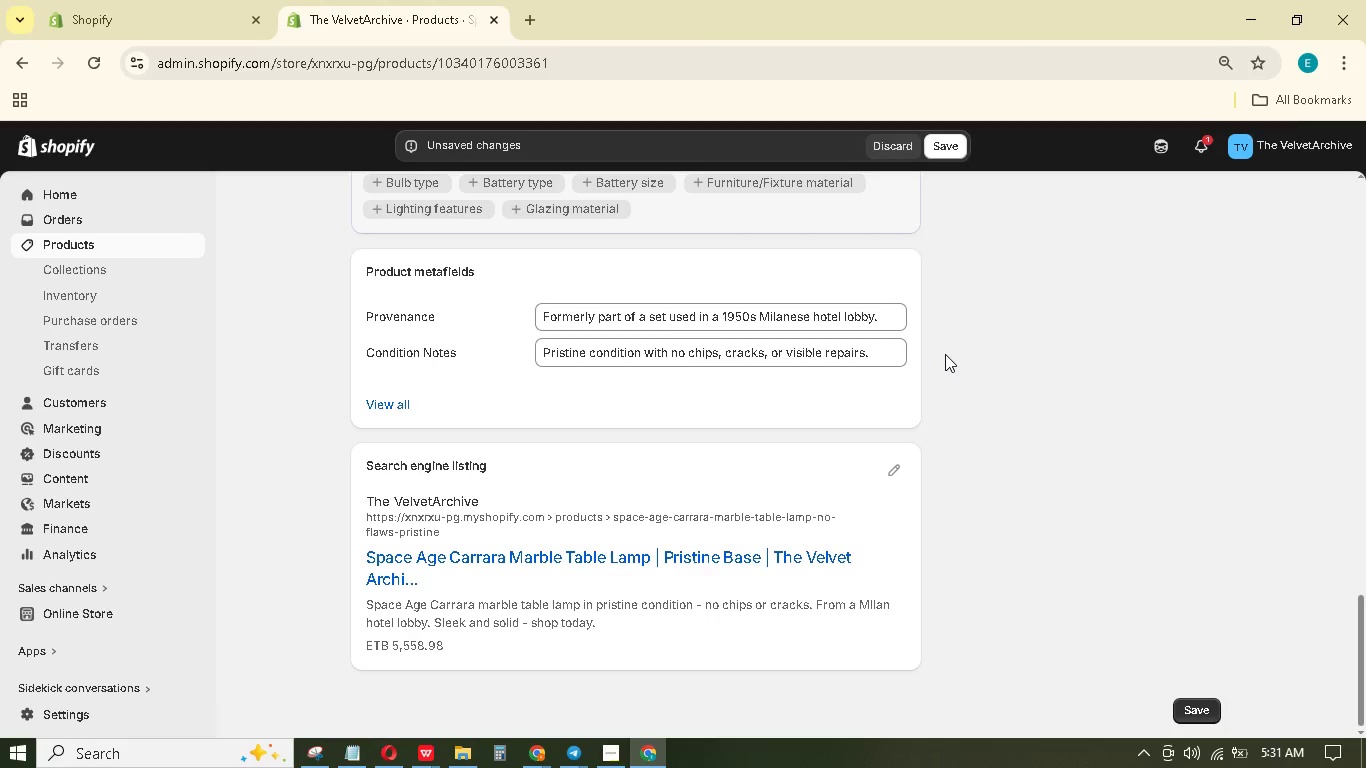 
wait(23.78)
 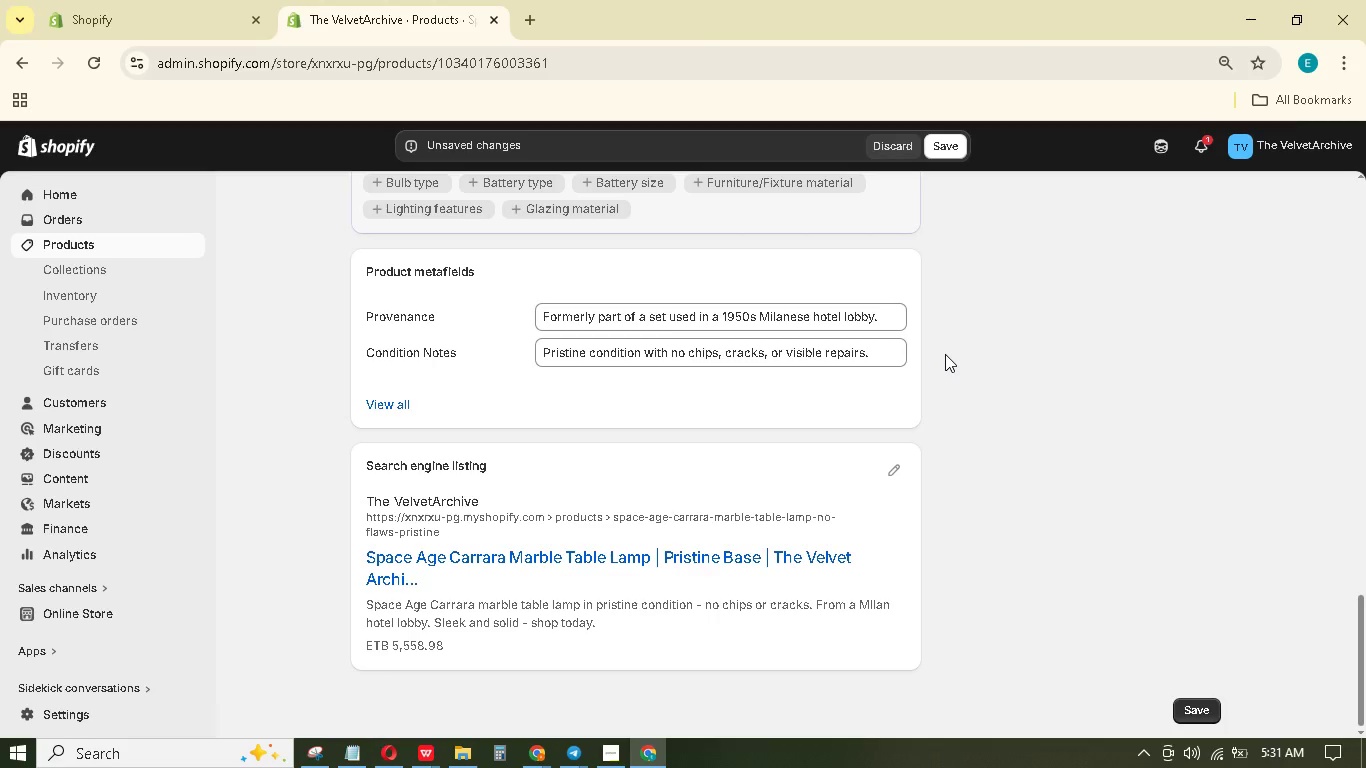 
scroll: coordinate [945, 353], scroll_direction: up, amount: 18.0
 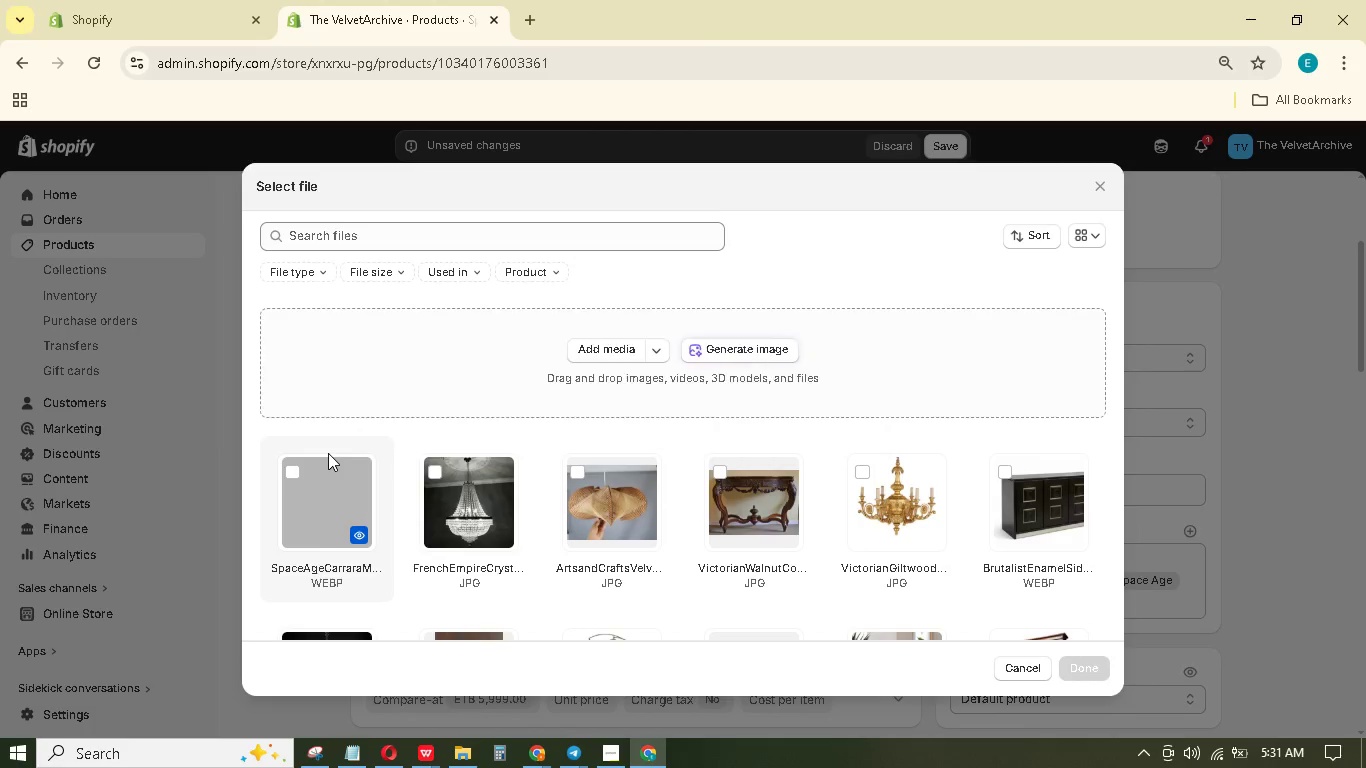 
left_click([334, 488])
 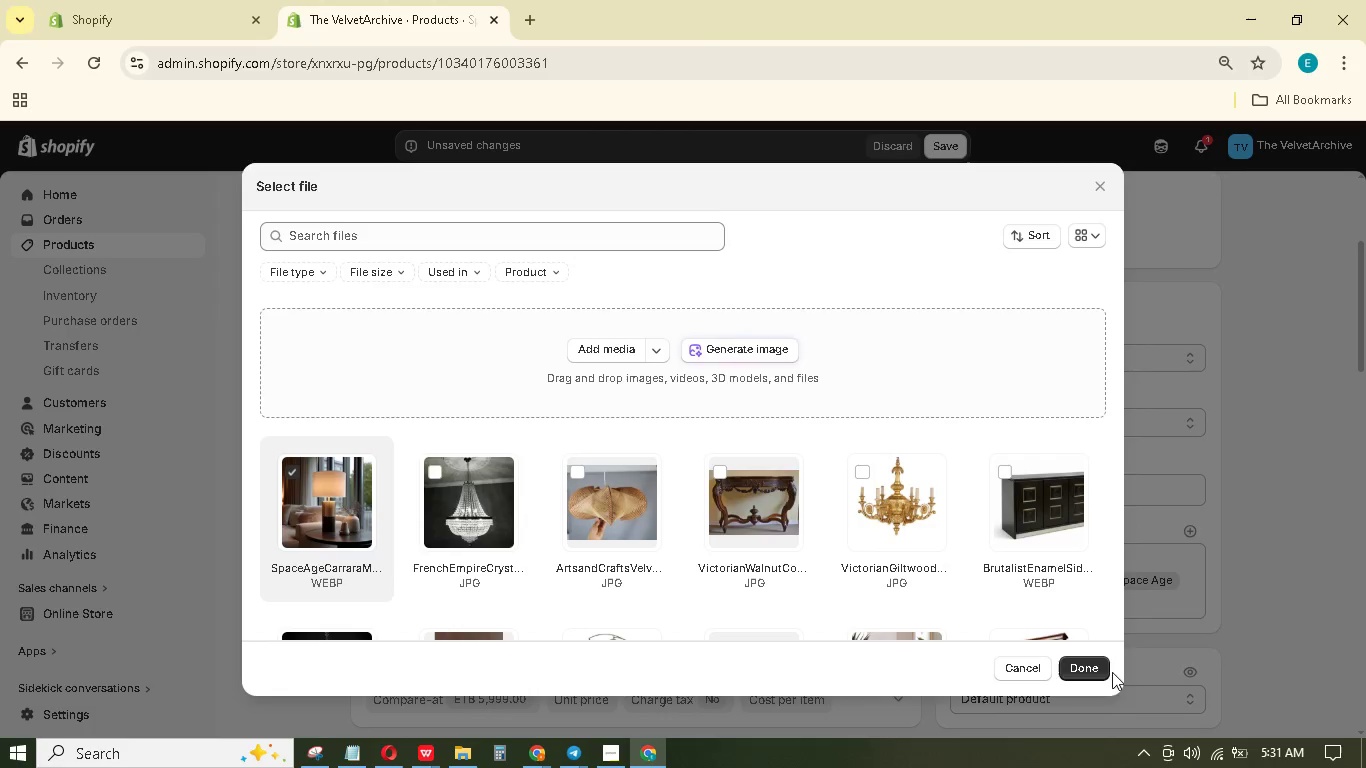 
double_click([1091, 671])
 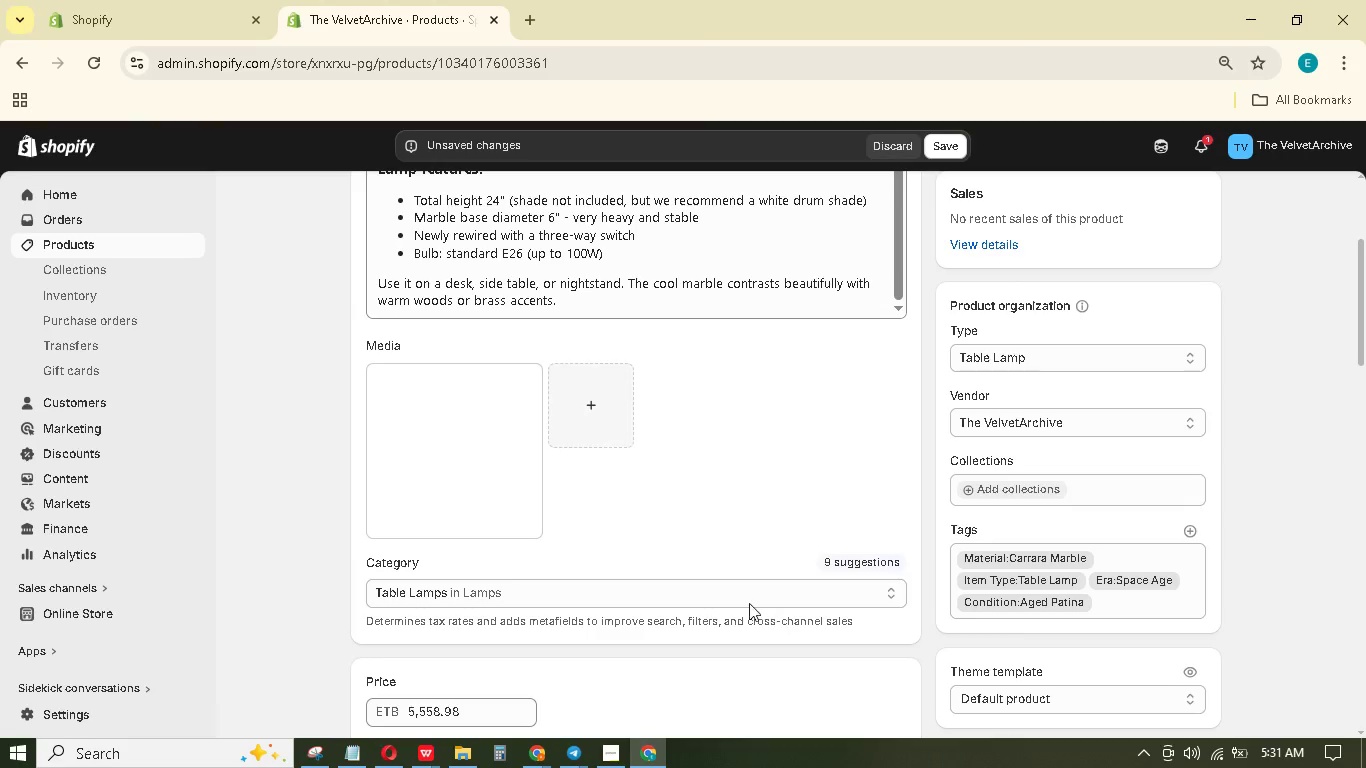 
scroll: coordinate [675, 542], scroll_direction: up, amount: 12.0
 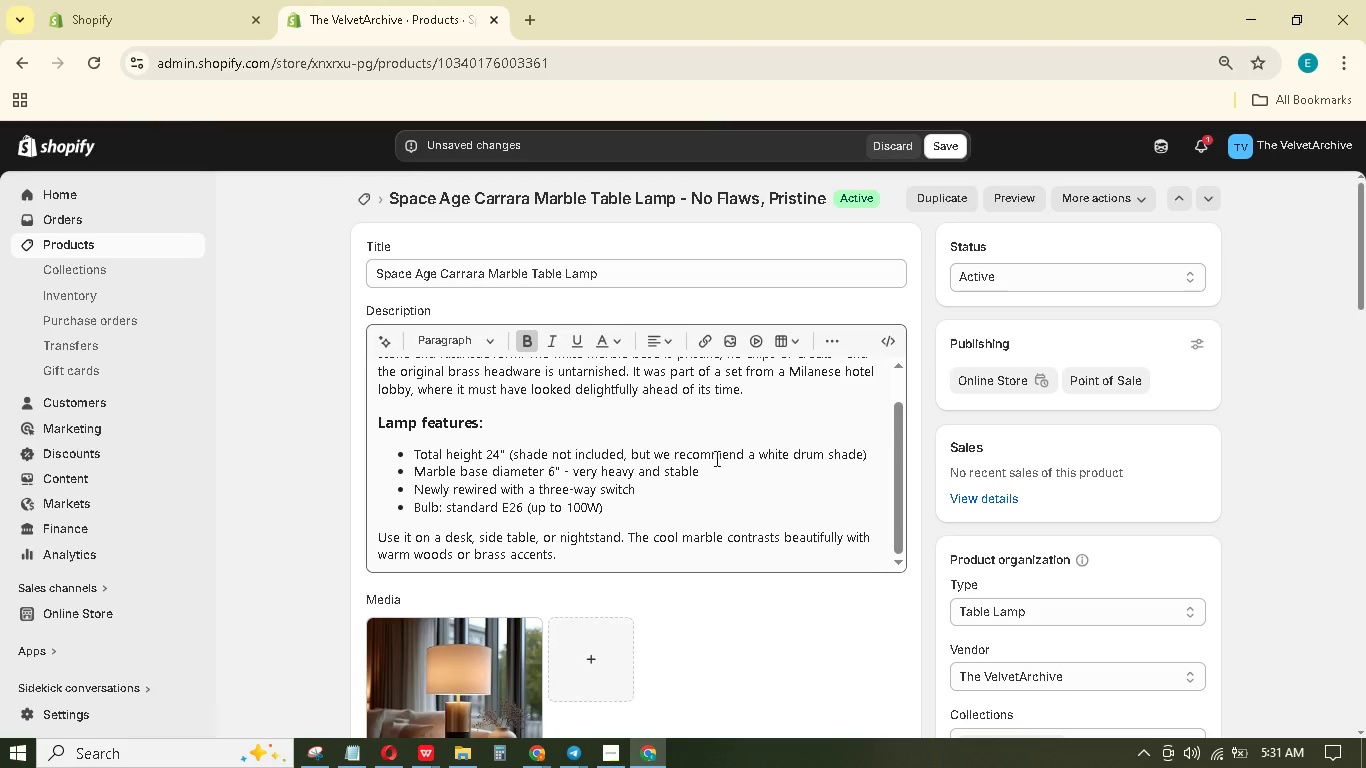 
left_click([939, 146])
 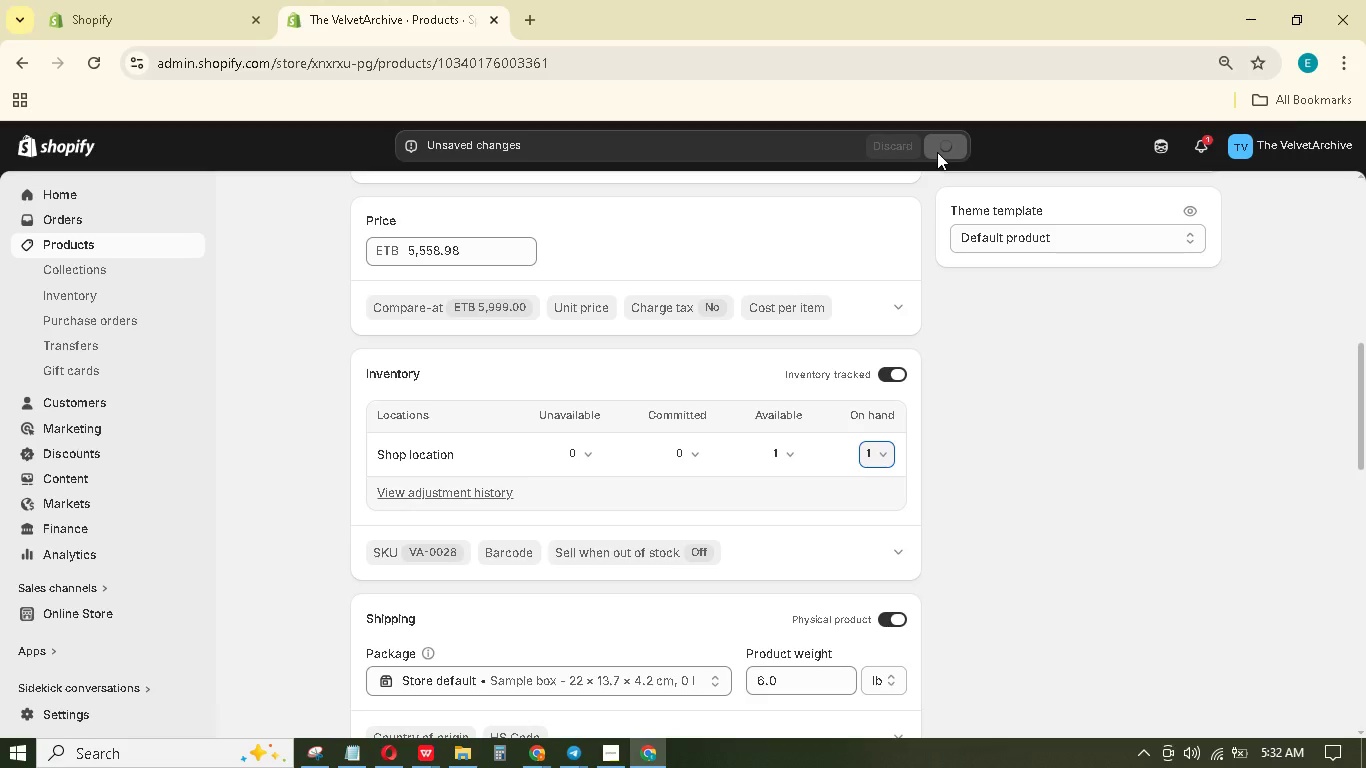 
scroll: coordinate [691, 418], scroll_direction: up, amount: 17.0
 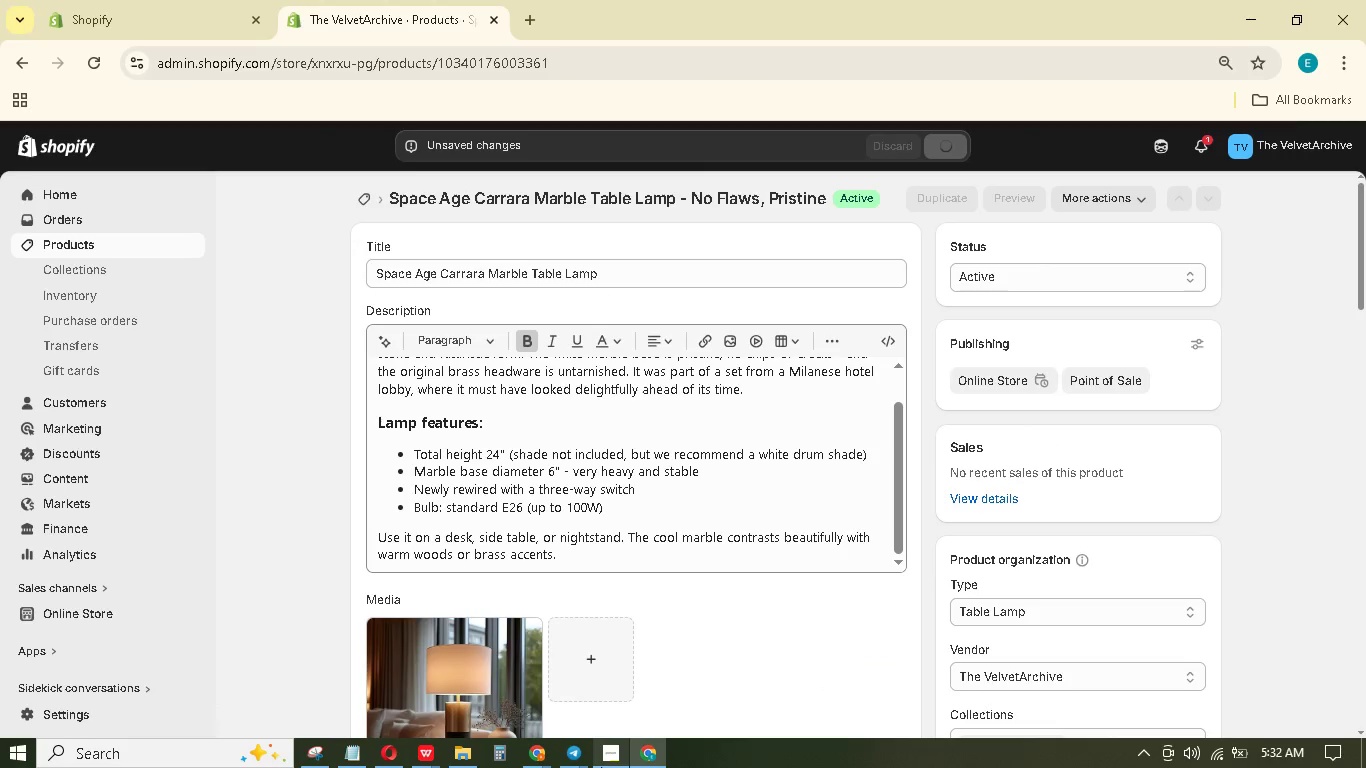 